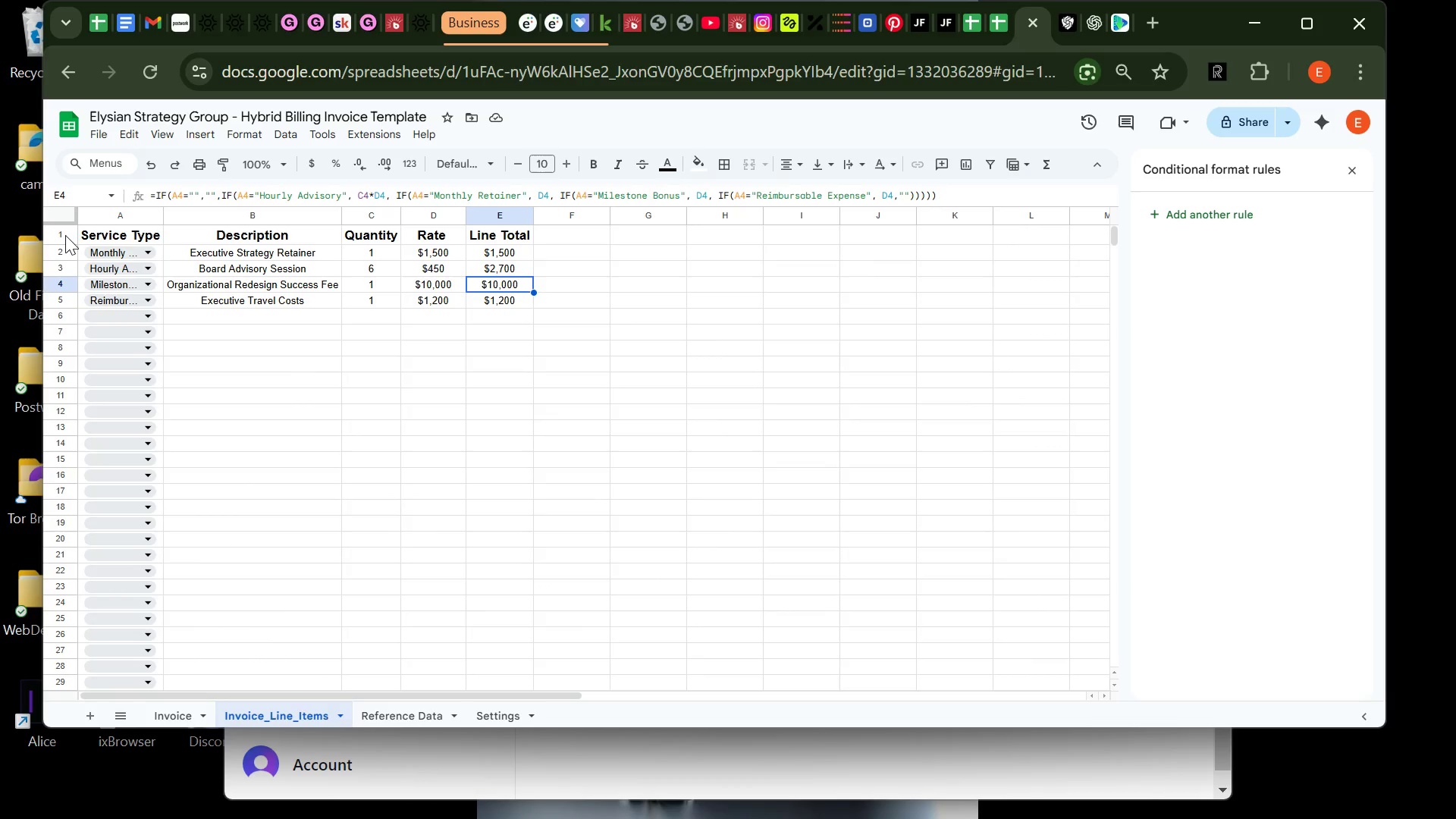 
left_click([64, 231])
 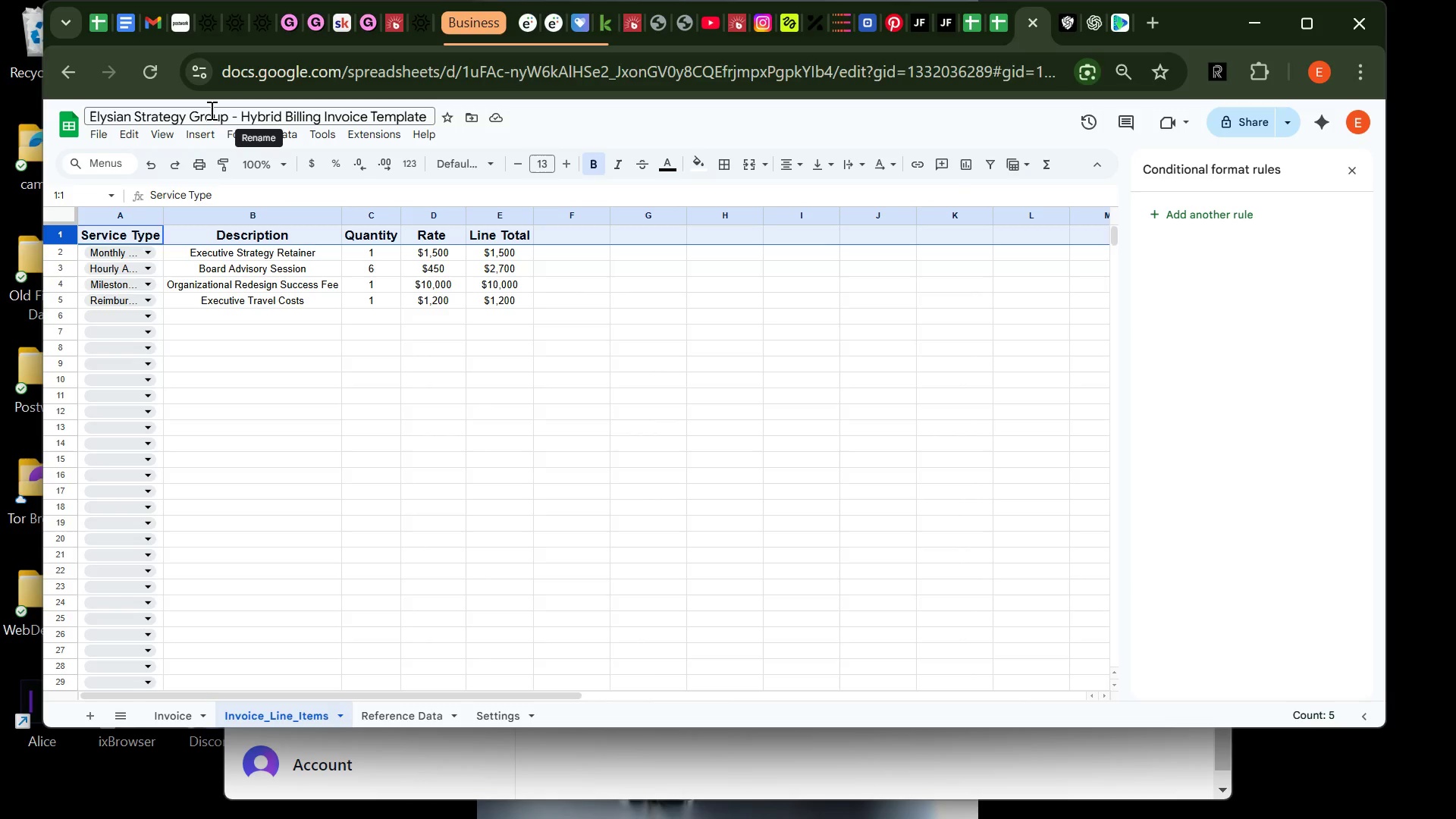 
wait(15.72)
 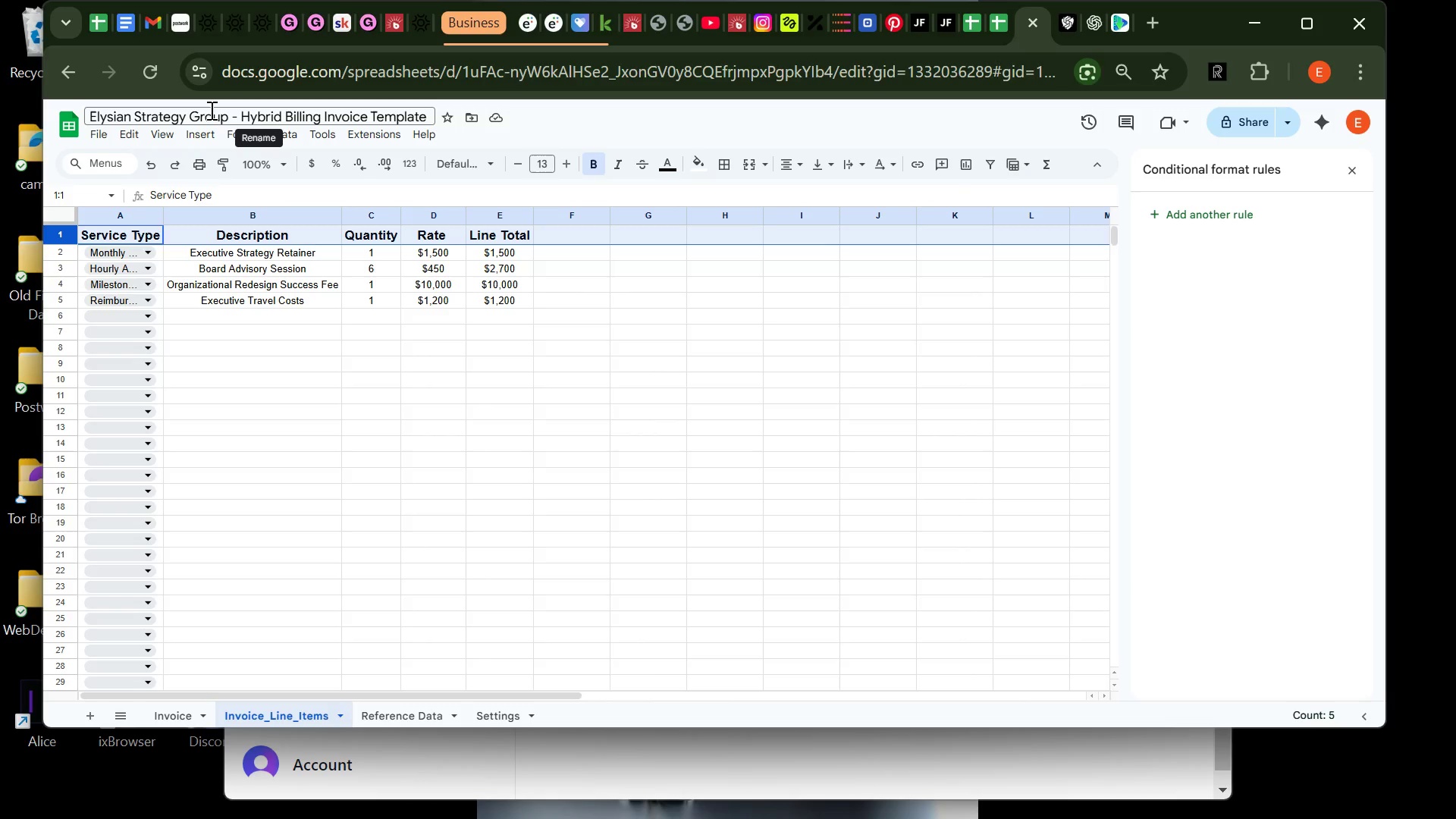 
left_click([169, 130])
 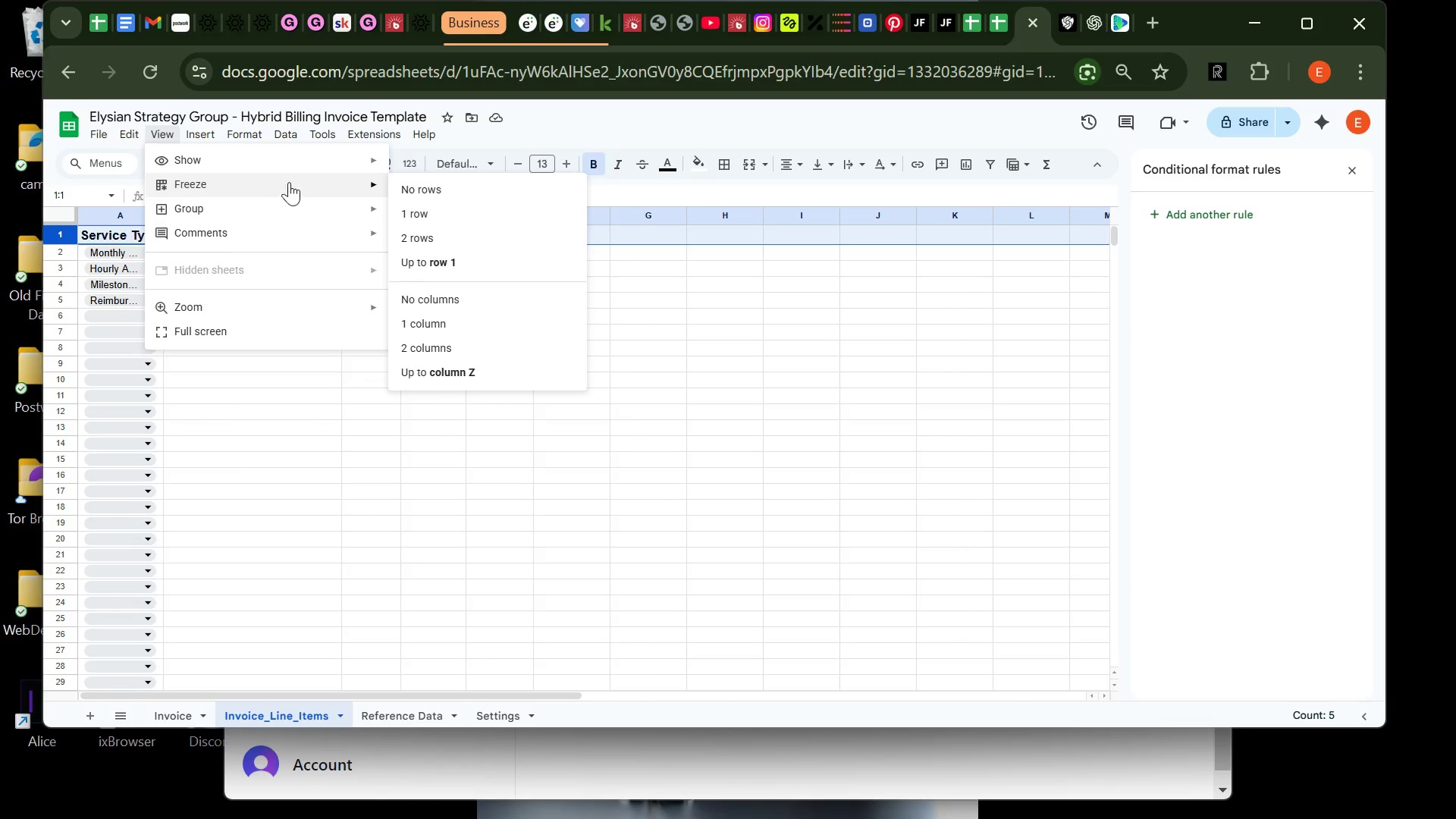 
left_click([416, 214])
 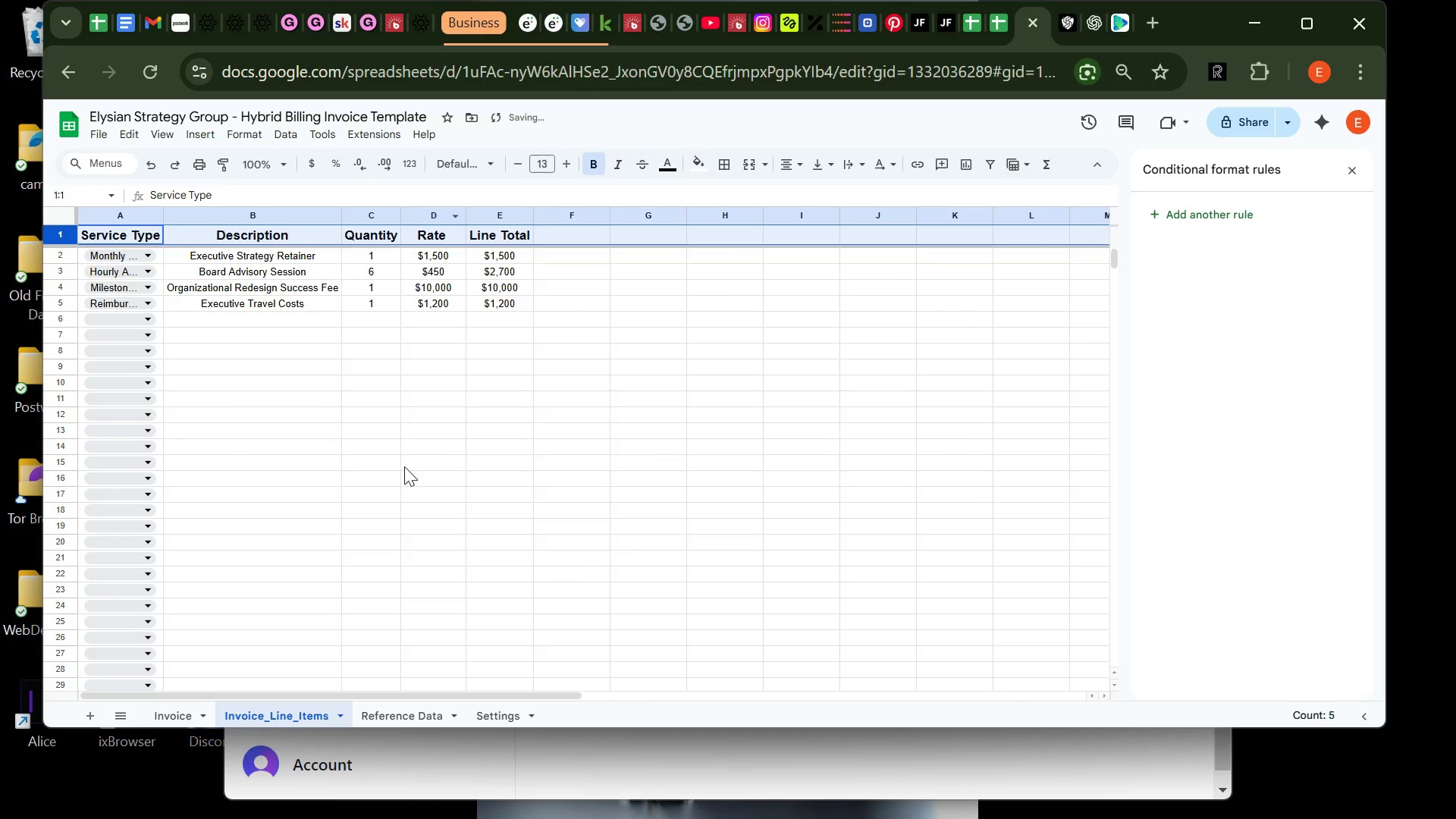 
left_click([404, 466])
 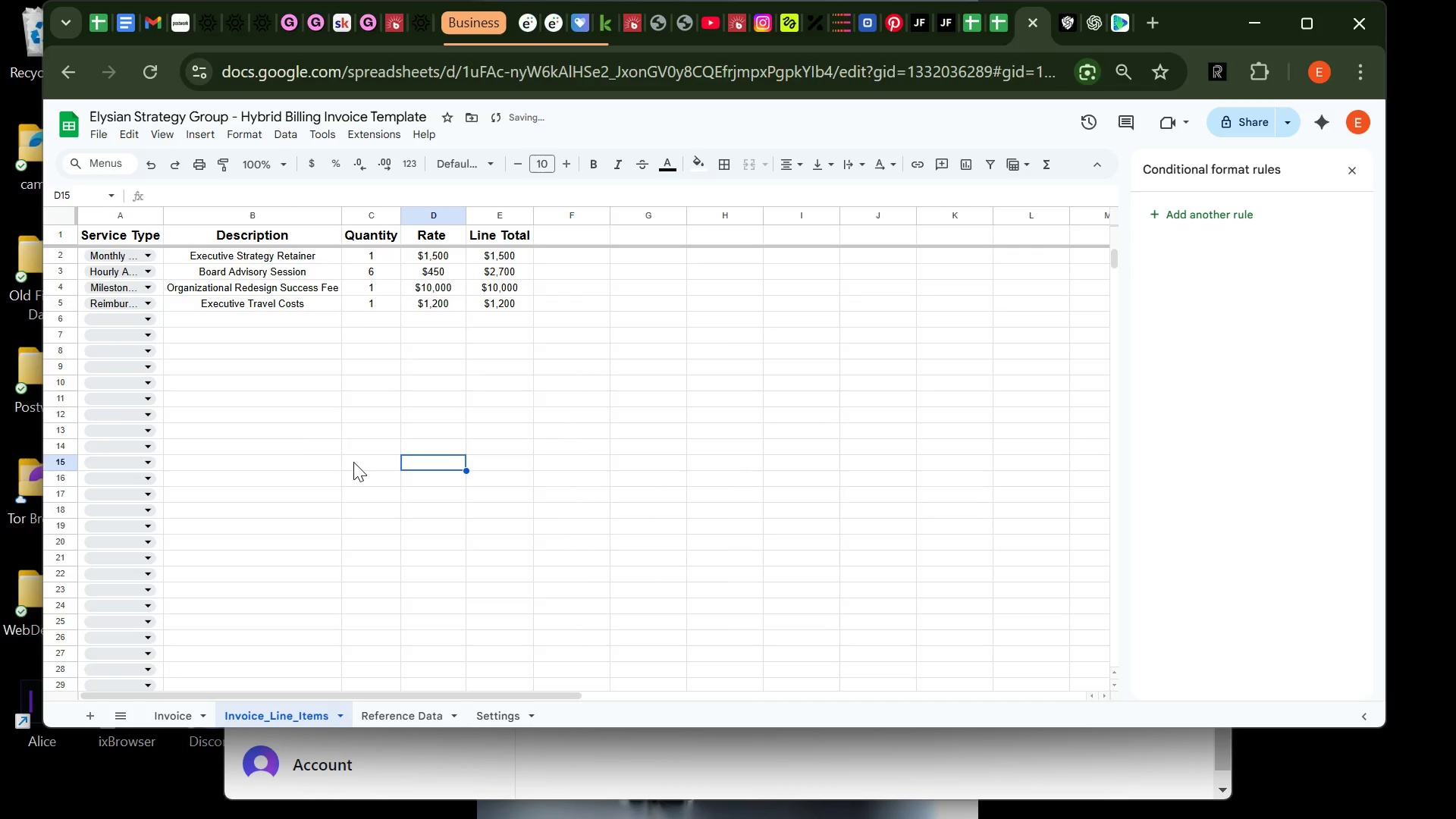 
left_click([313, 444])
 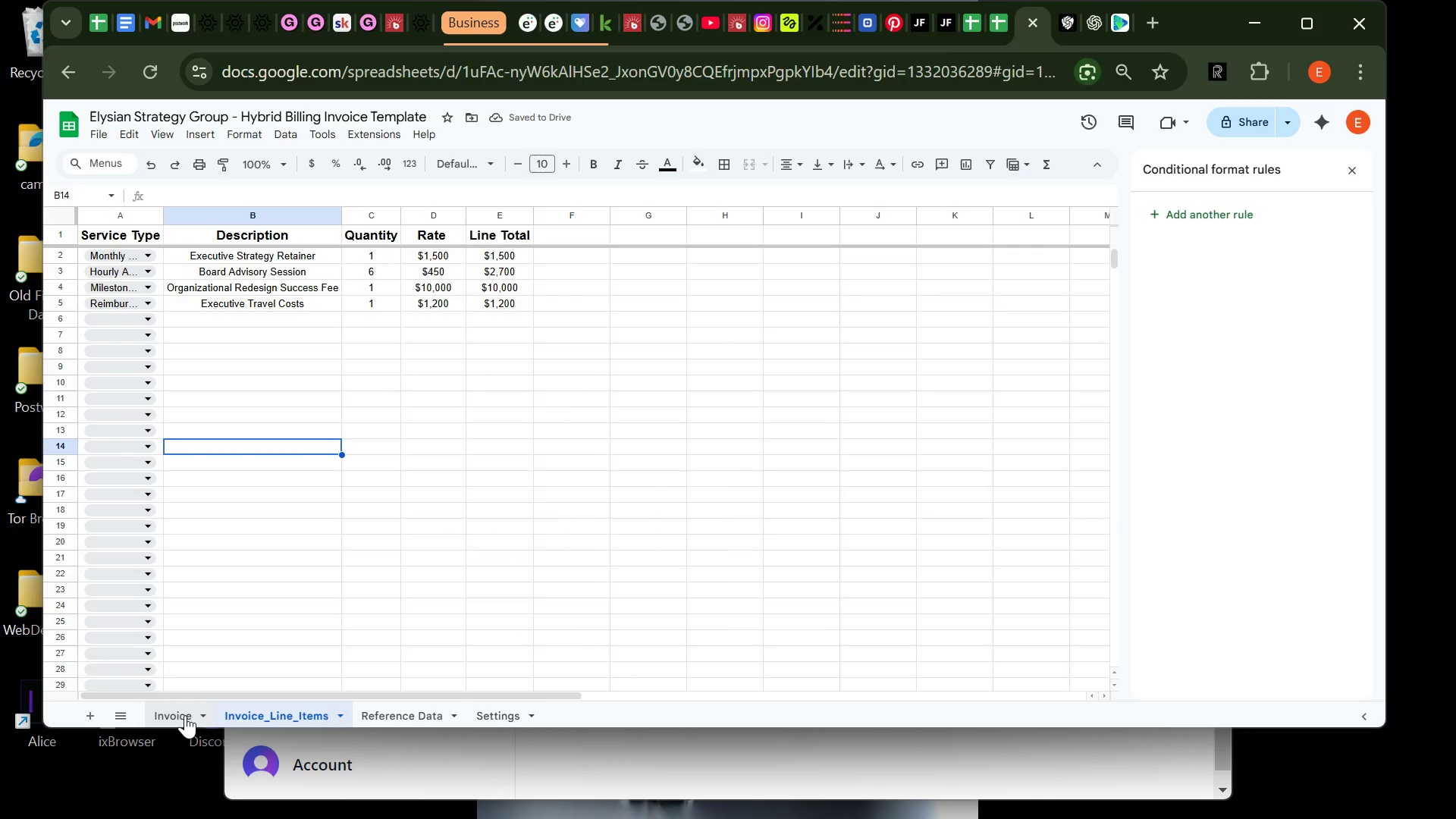 
left_click([184, 714])
 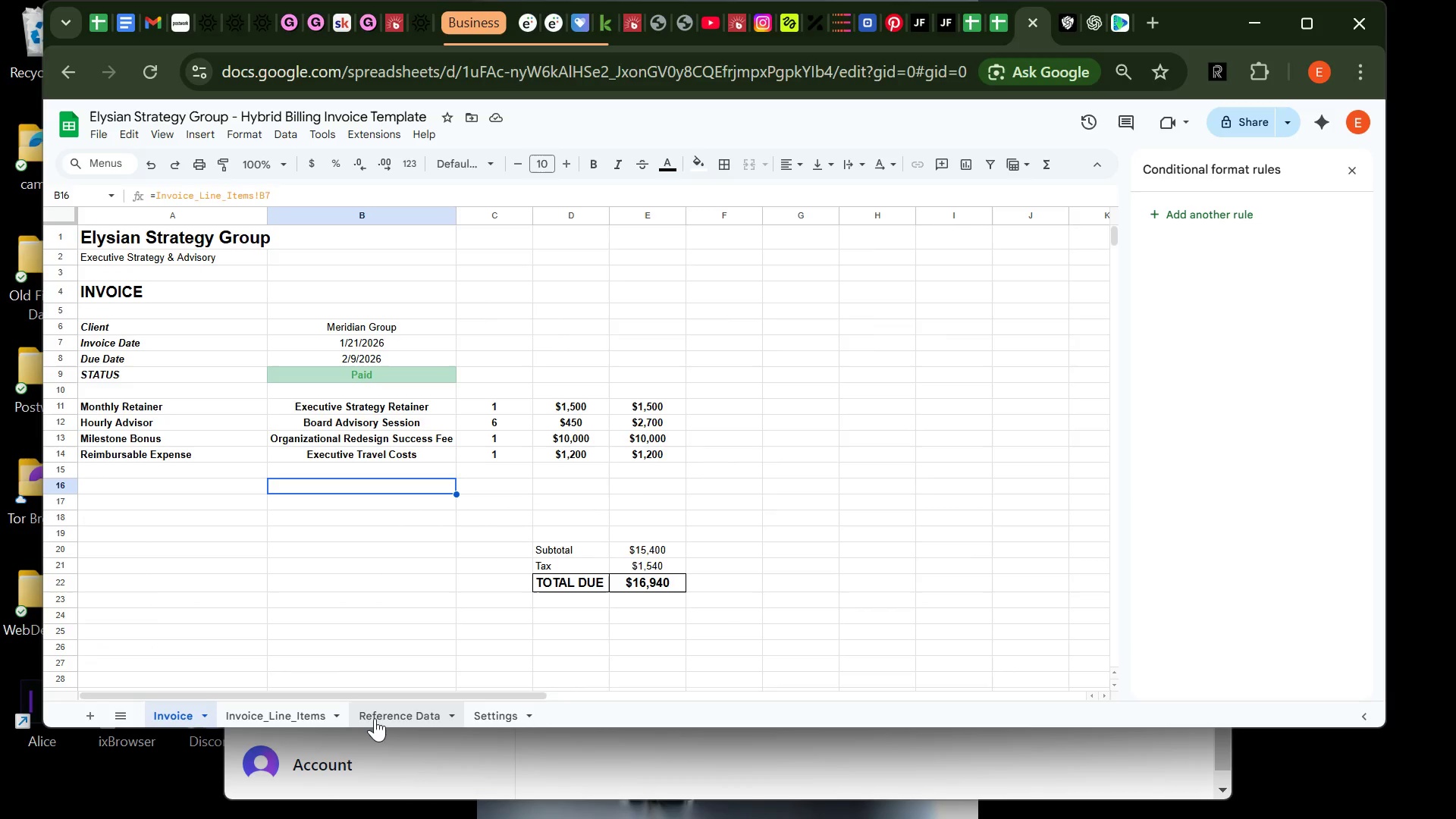 
left_click([384, 712])
 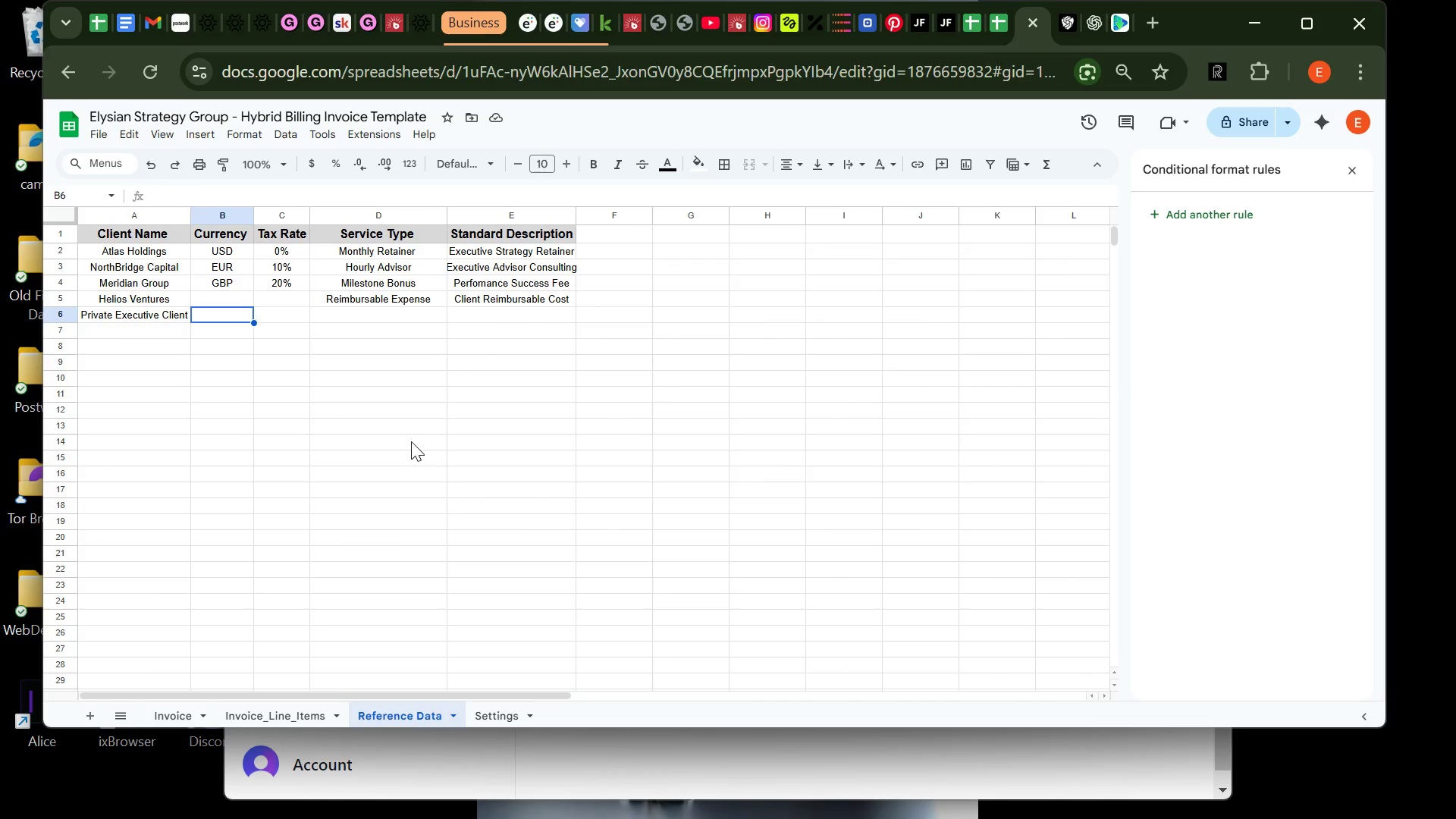 
left_click([411, 441])
 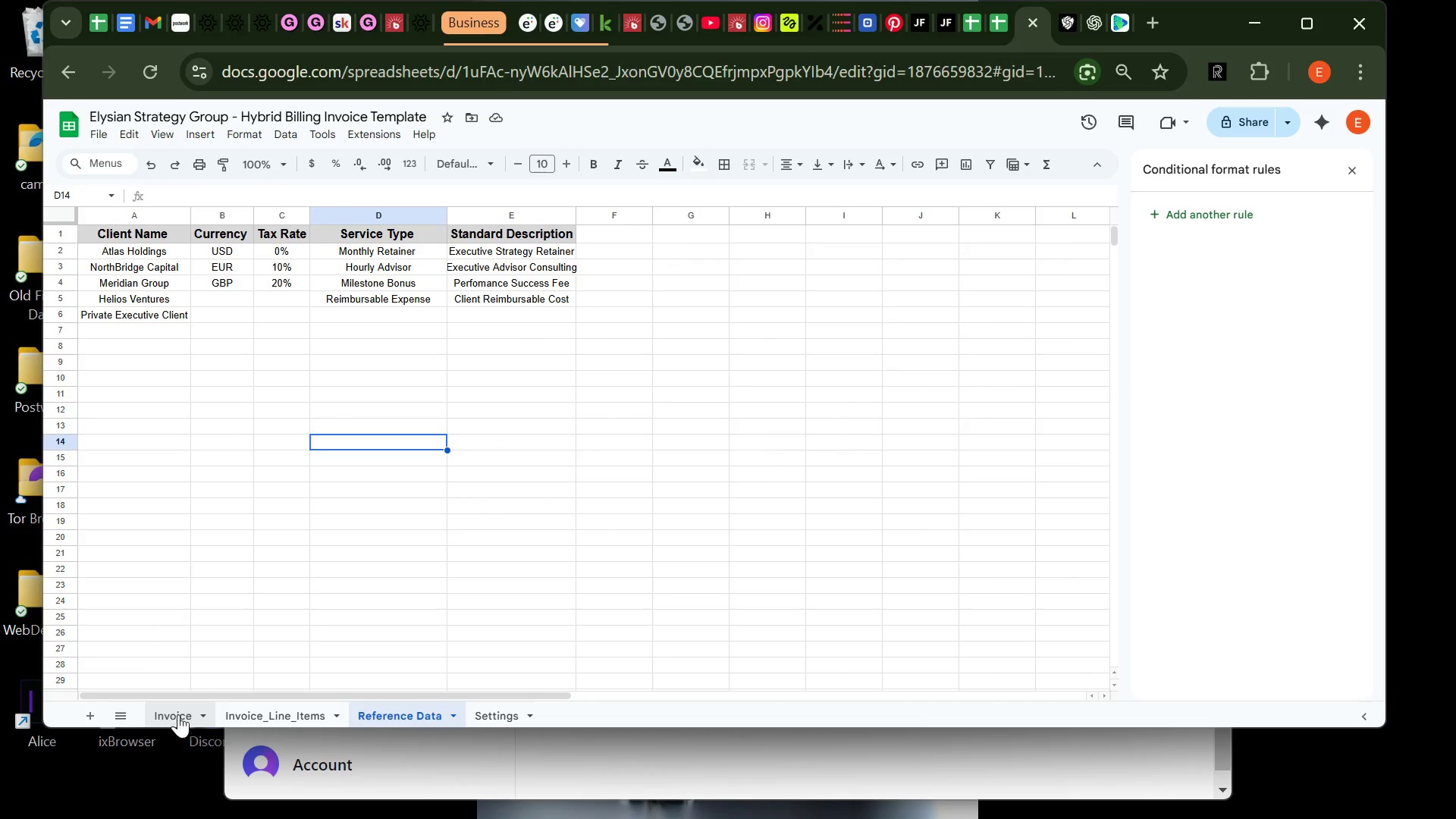 
left_click([179, 711])
 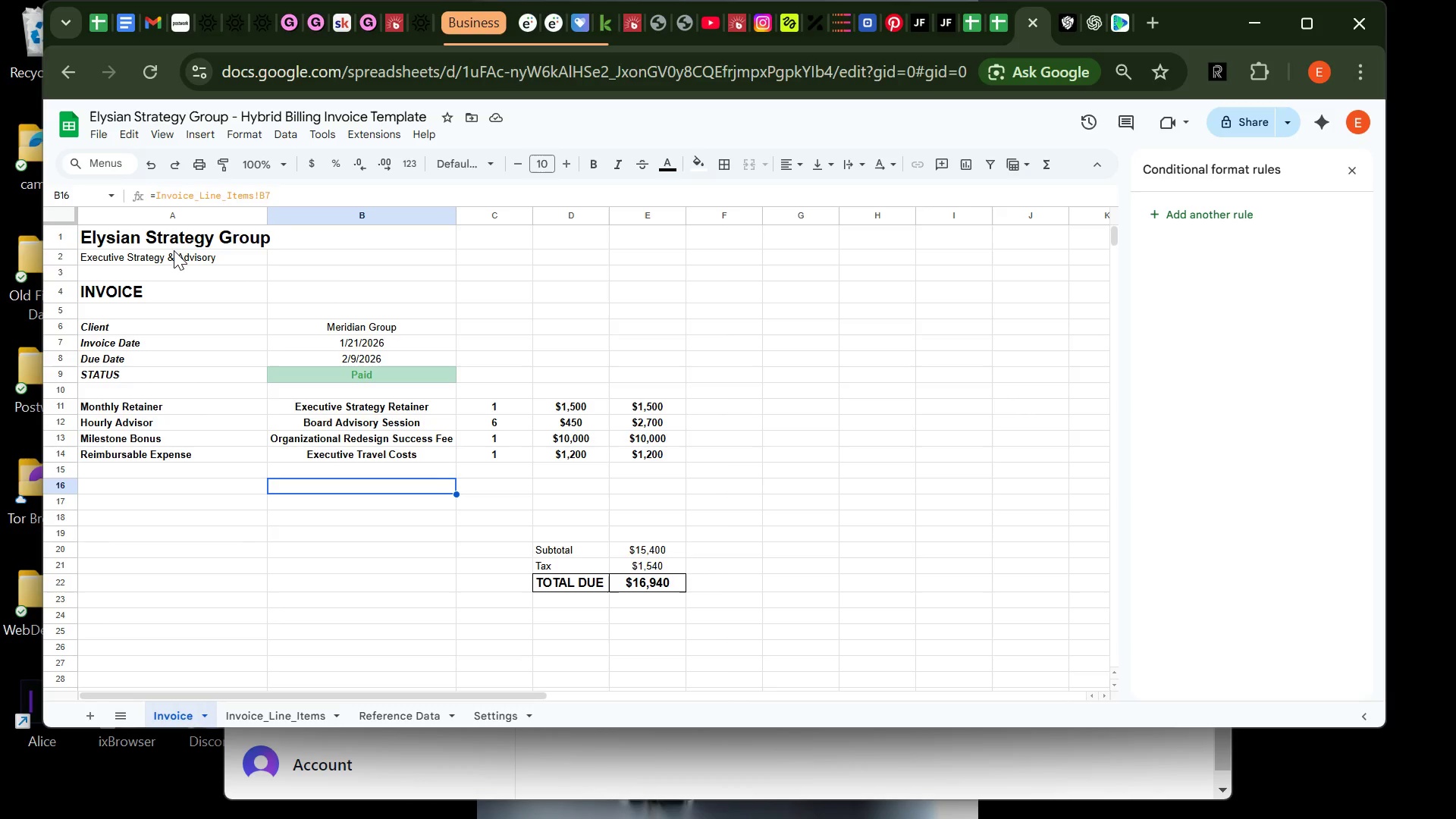 
left_click([174, 253])
 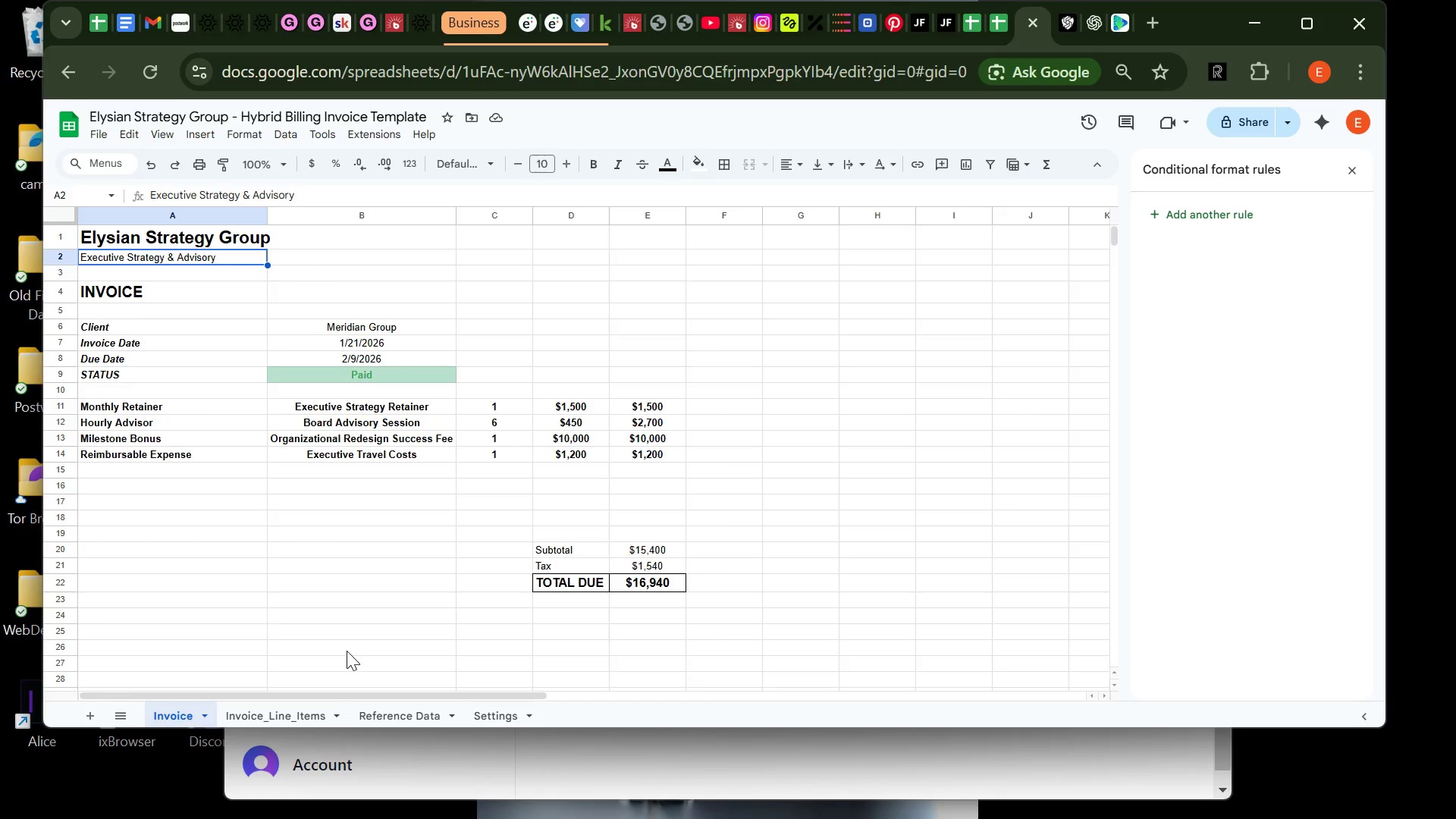 
wait(7.0)
 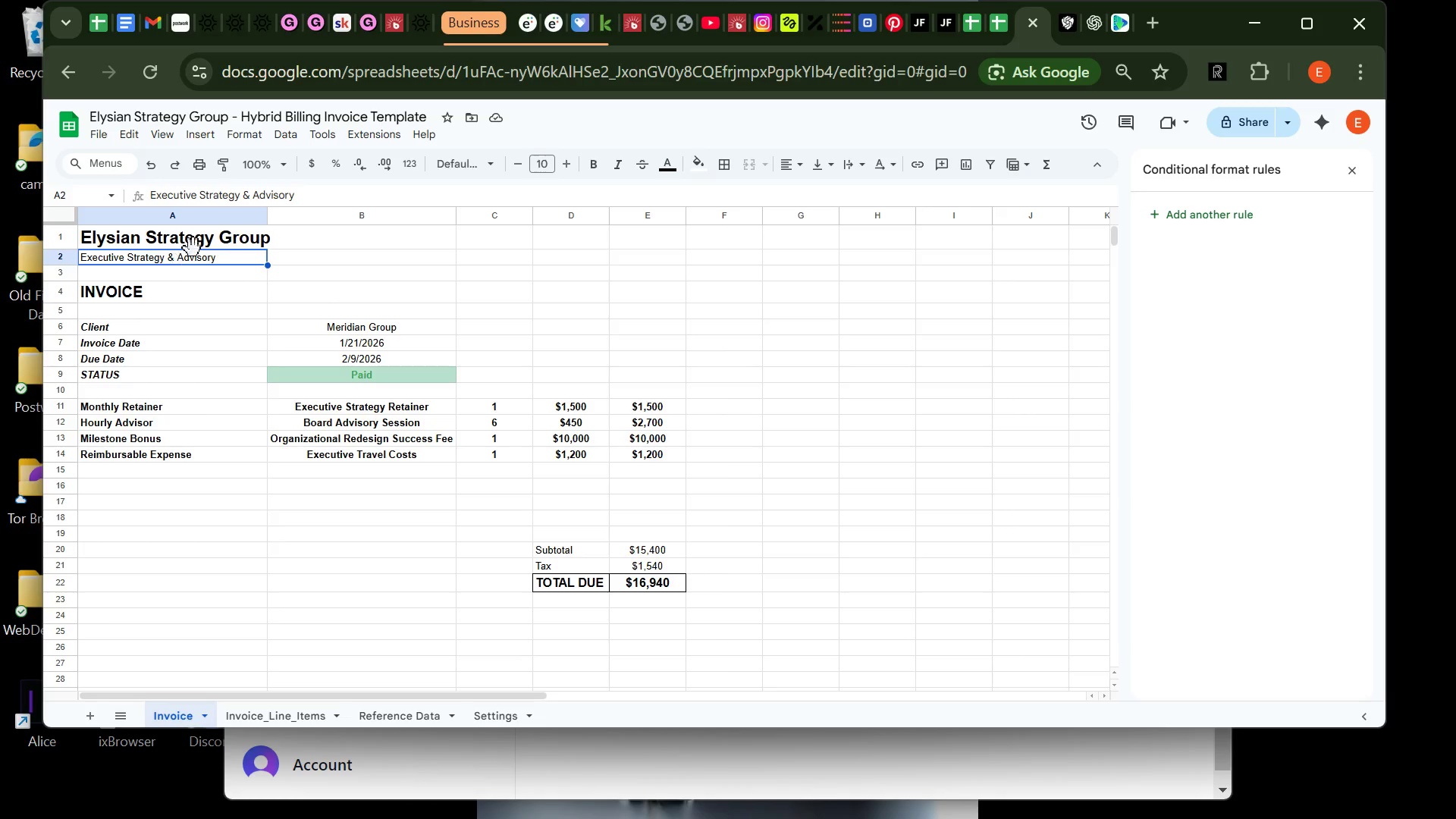 
left_click([472, 713])
 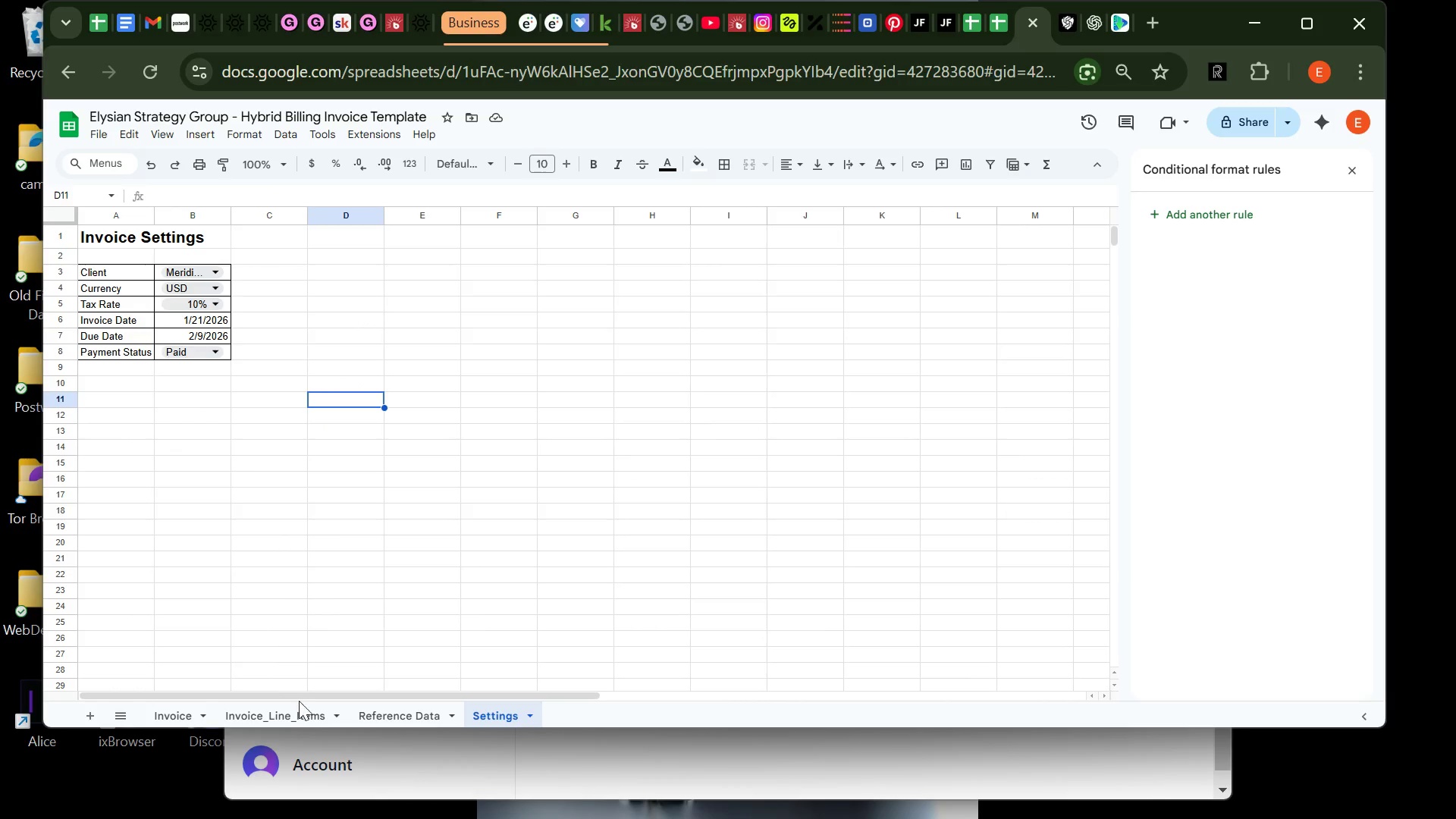 
left_click([377, 712])
 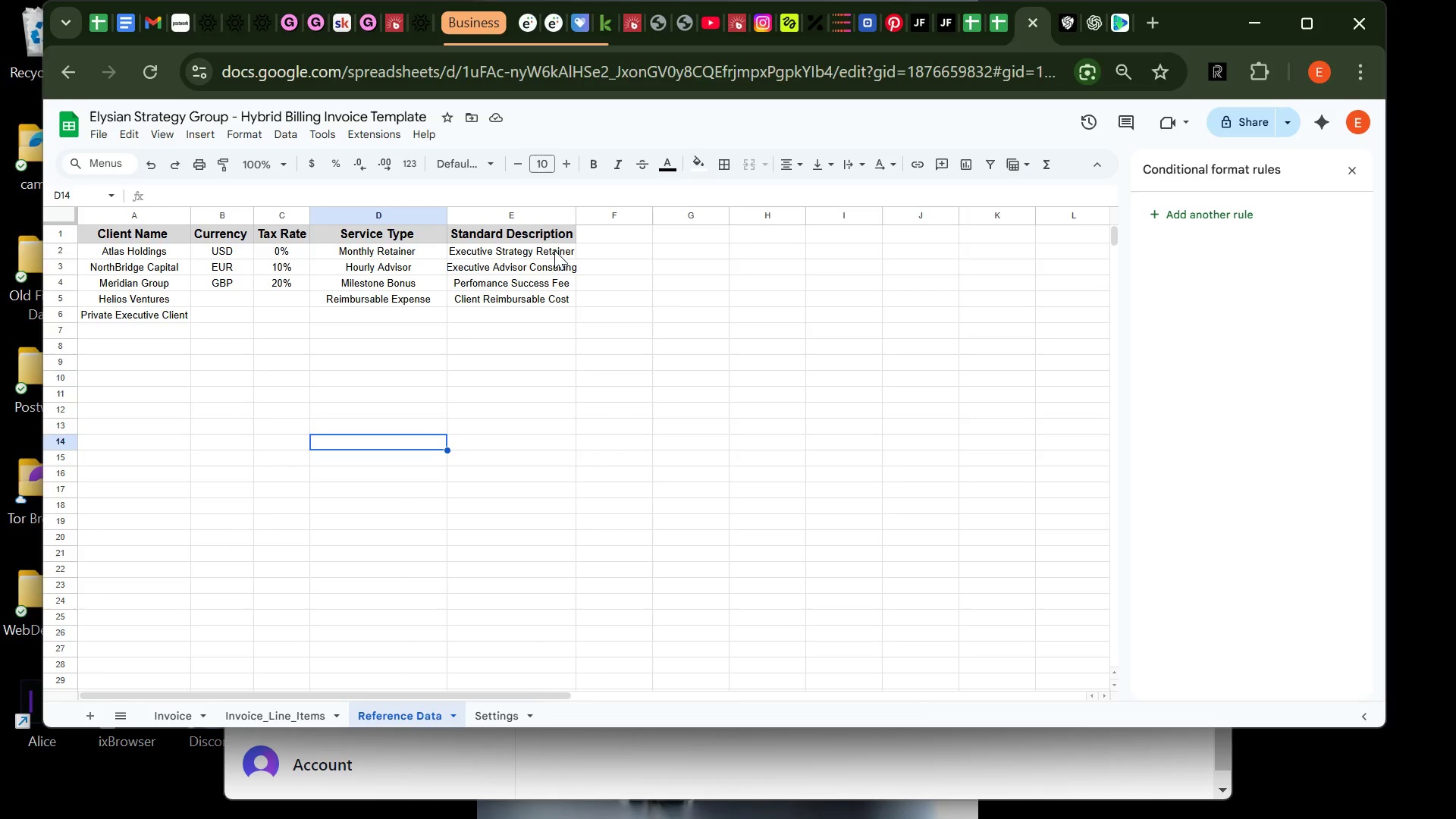 
wait(6.64)
 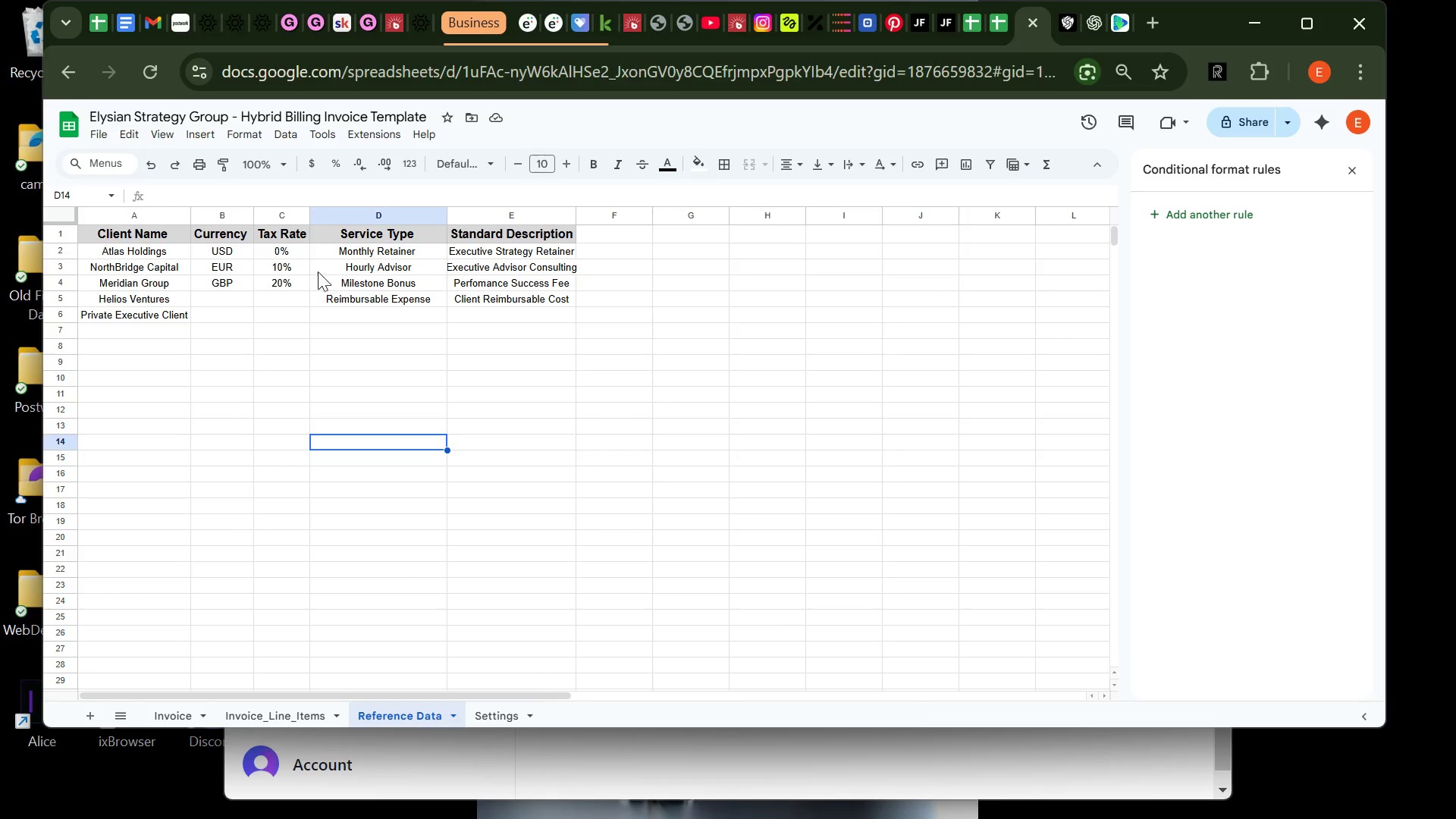 
left_click([185, 708])
 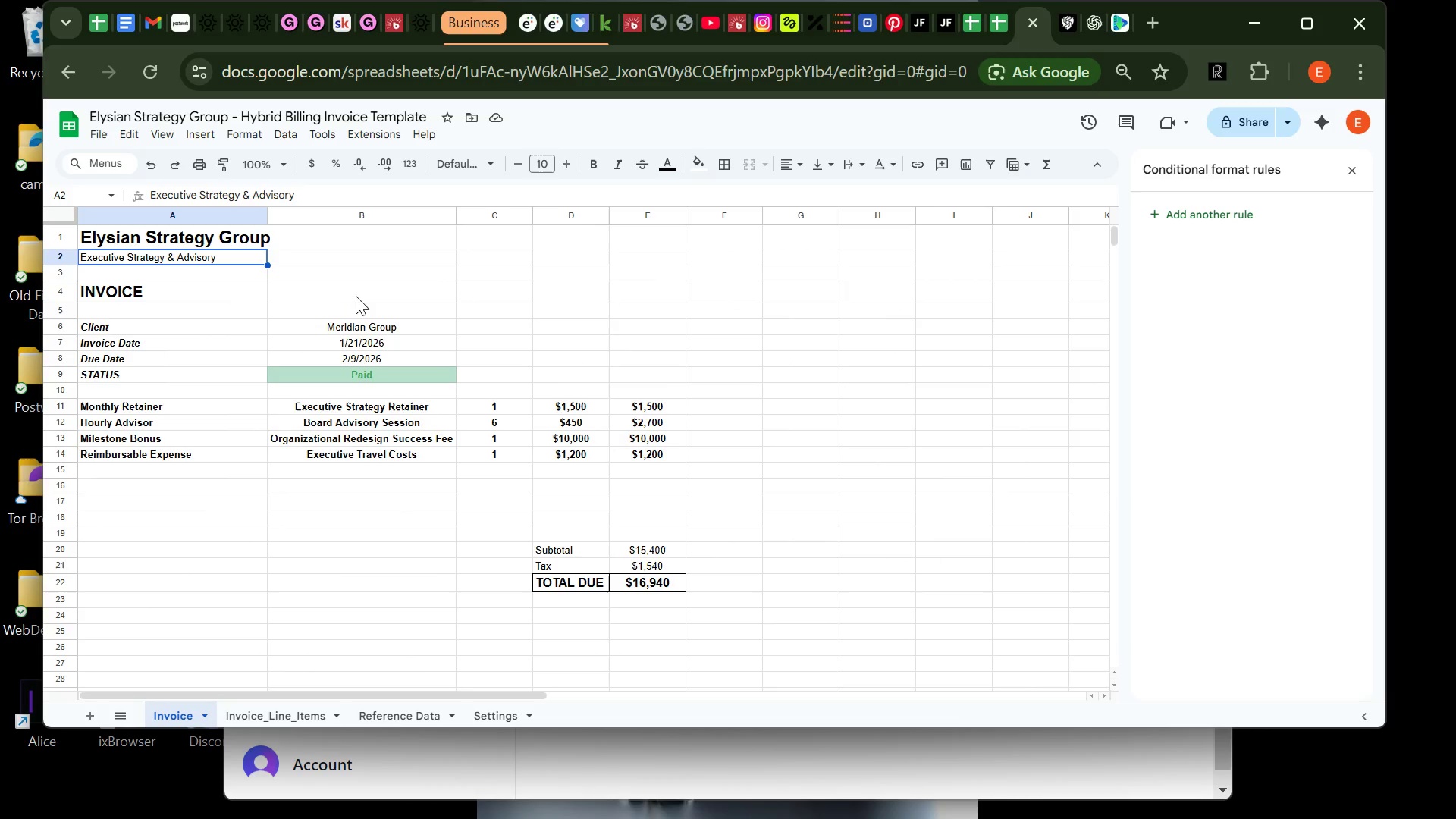 
left_click([360, 277])
 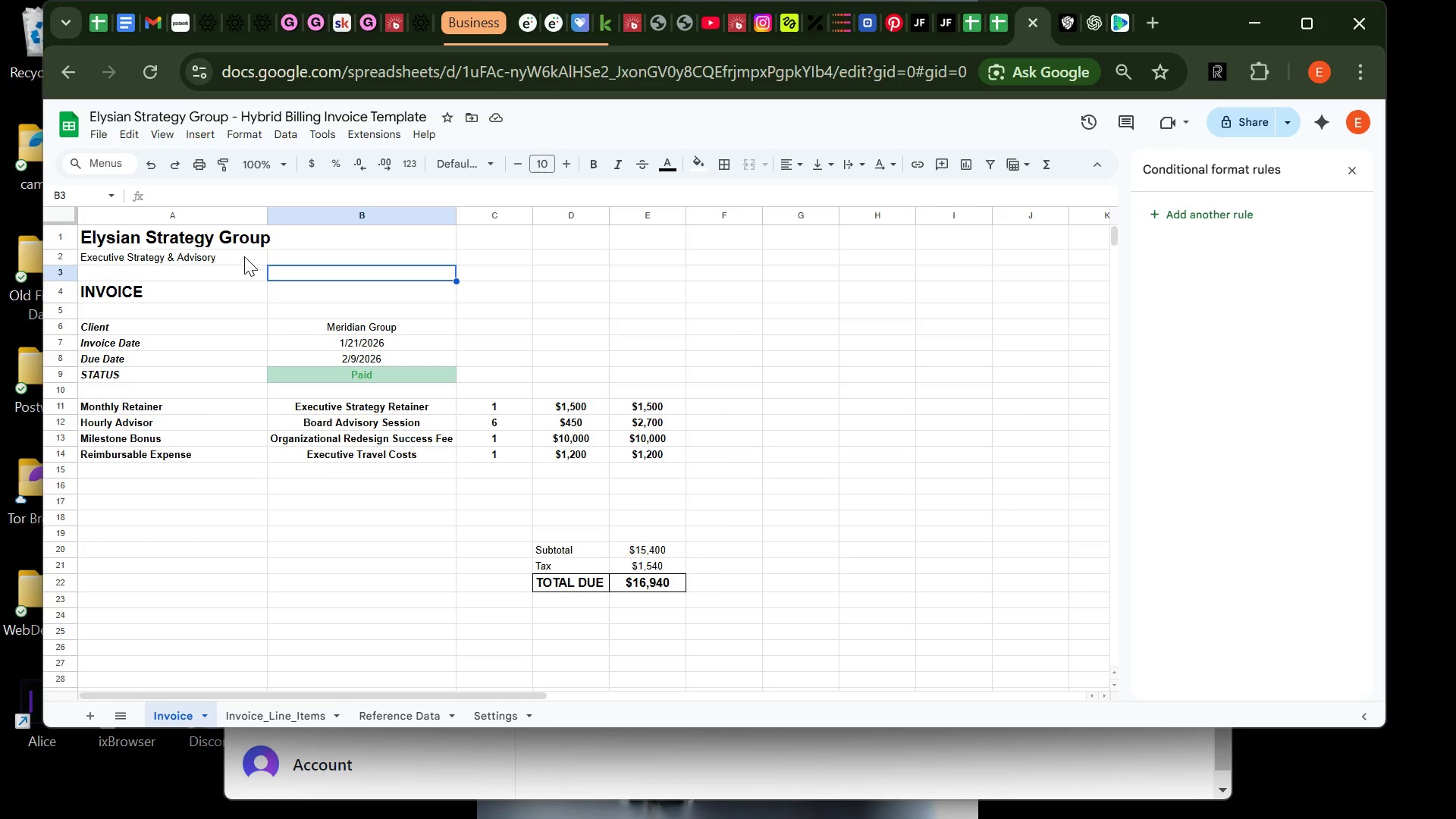 
left_click([244, 256])
 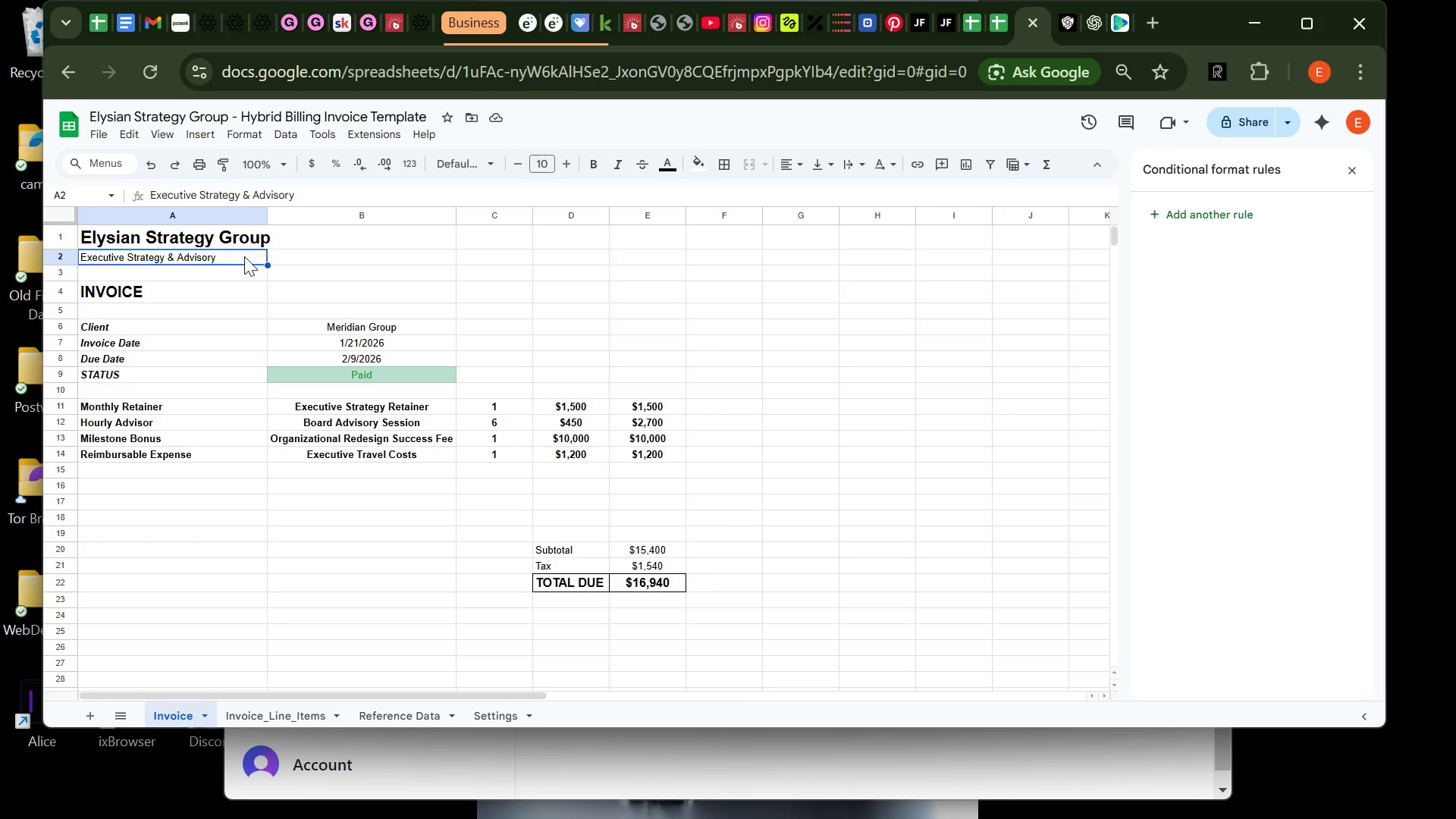 
key(Control+ControlLeft)
 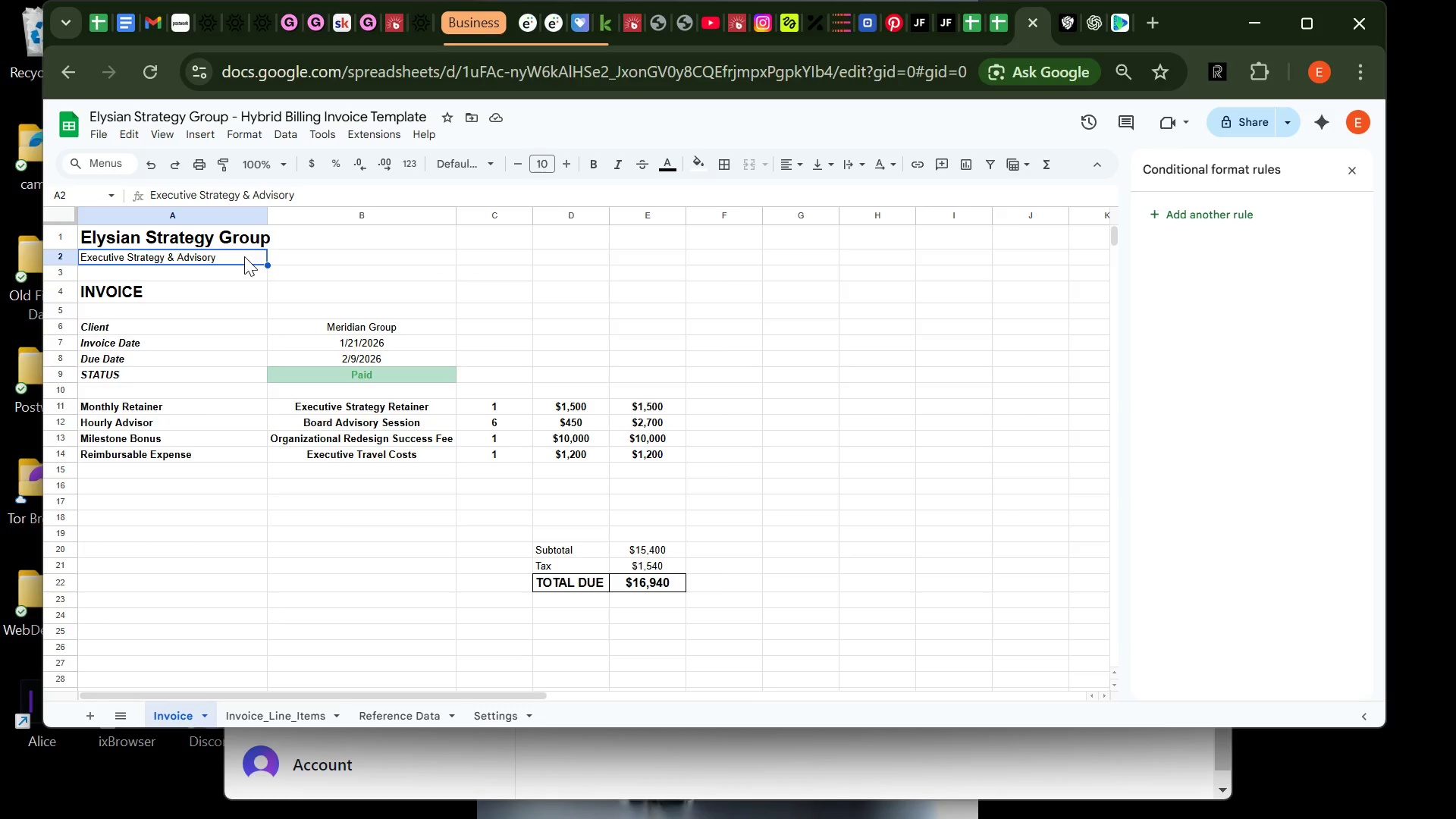 
key(Control+B)
 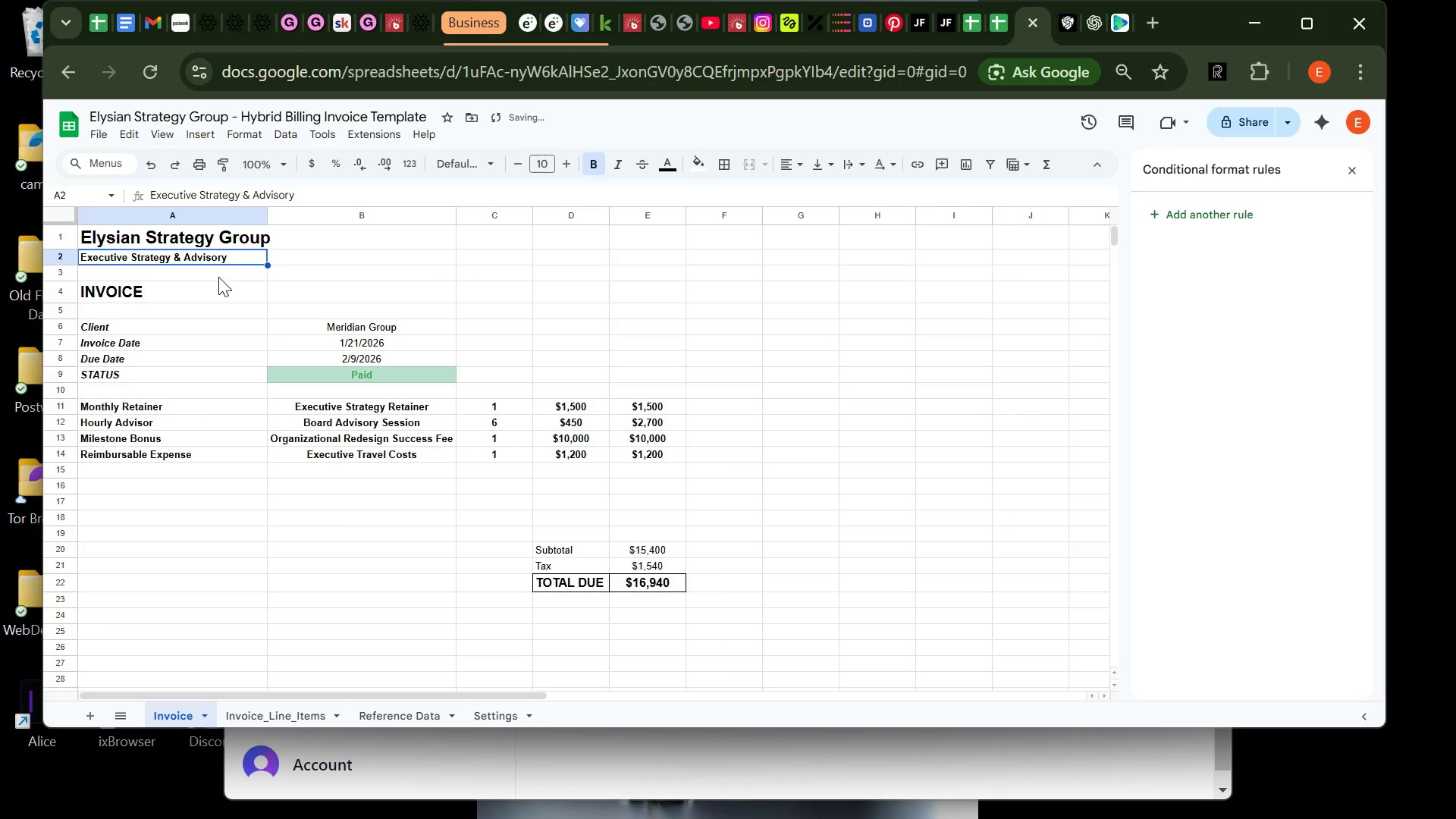 
left_click([218, 277])
 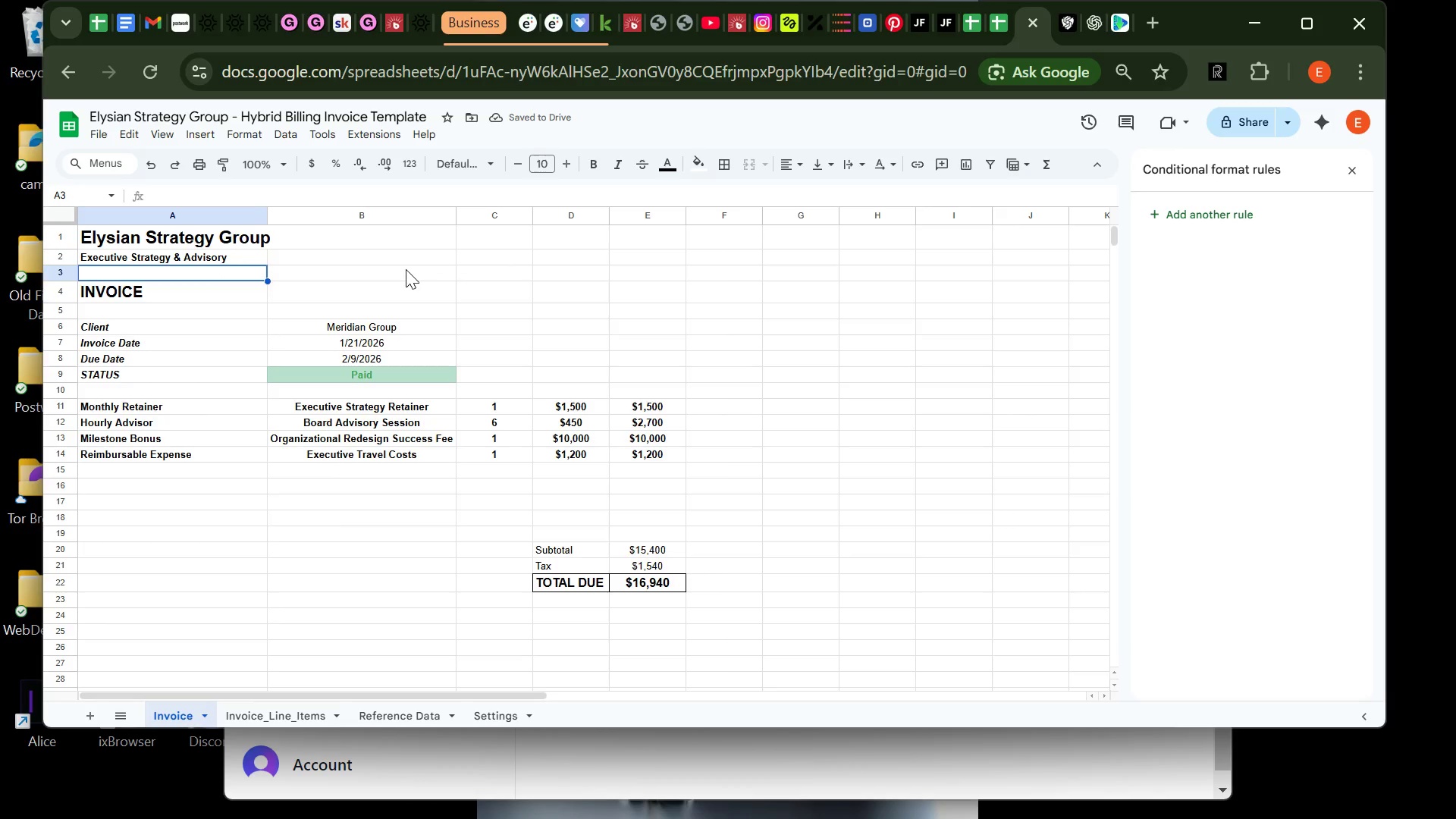 
left_click([406, 269])
 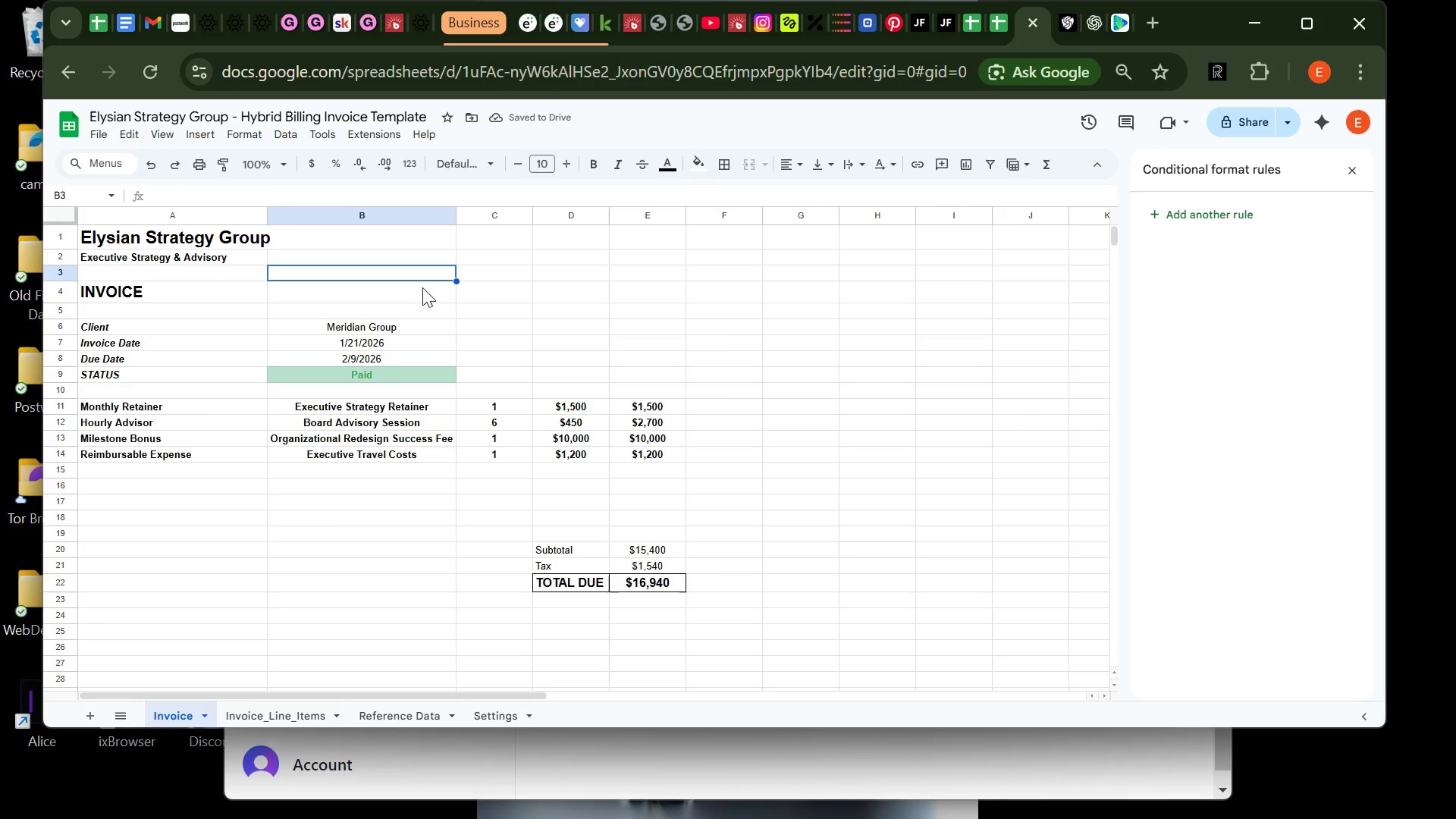 
left_click([443, 303])
 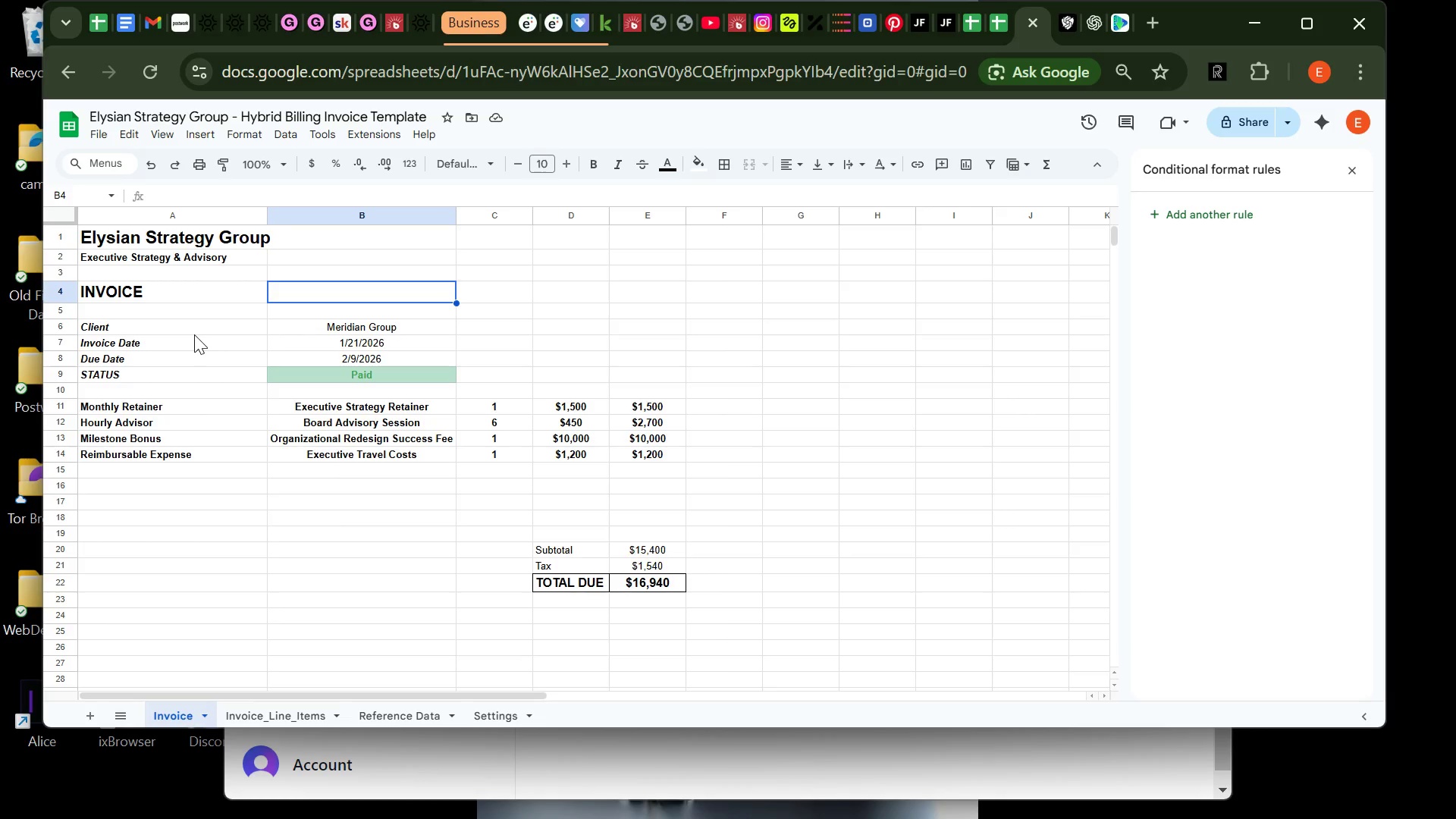 
wait(10.34)
 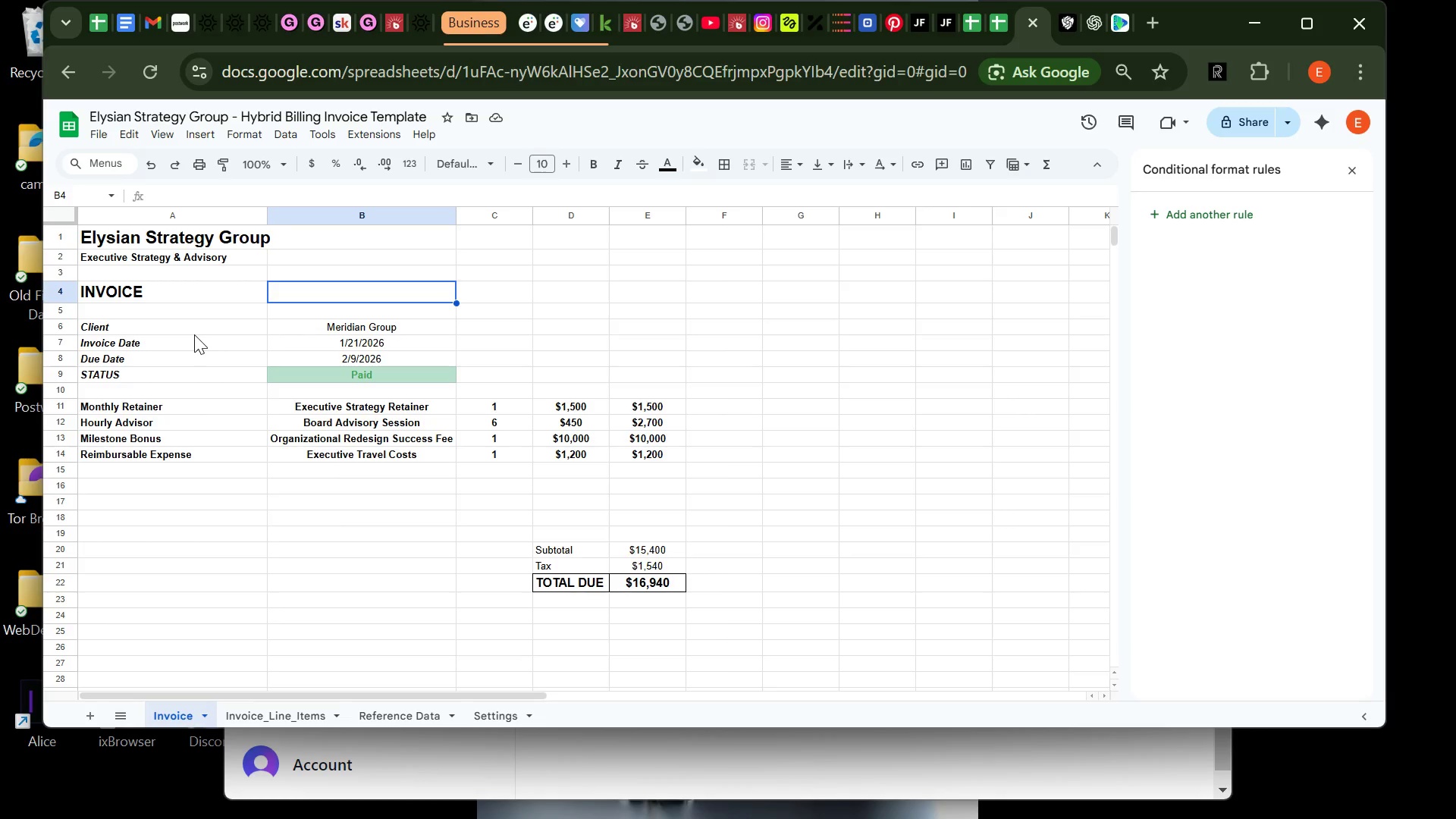 
left_click([231, 234])
 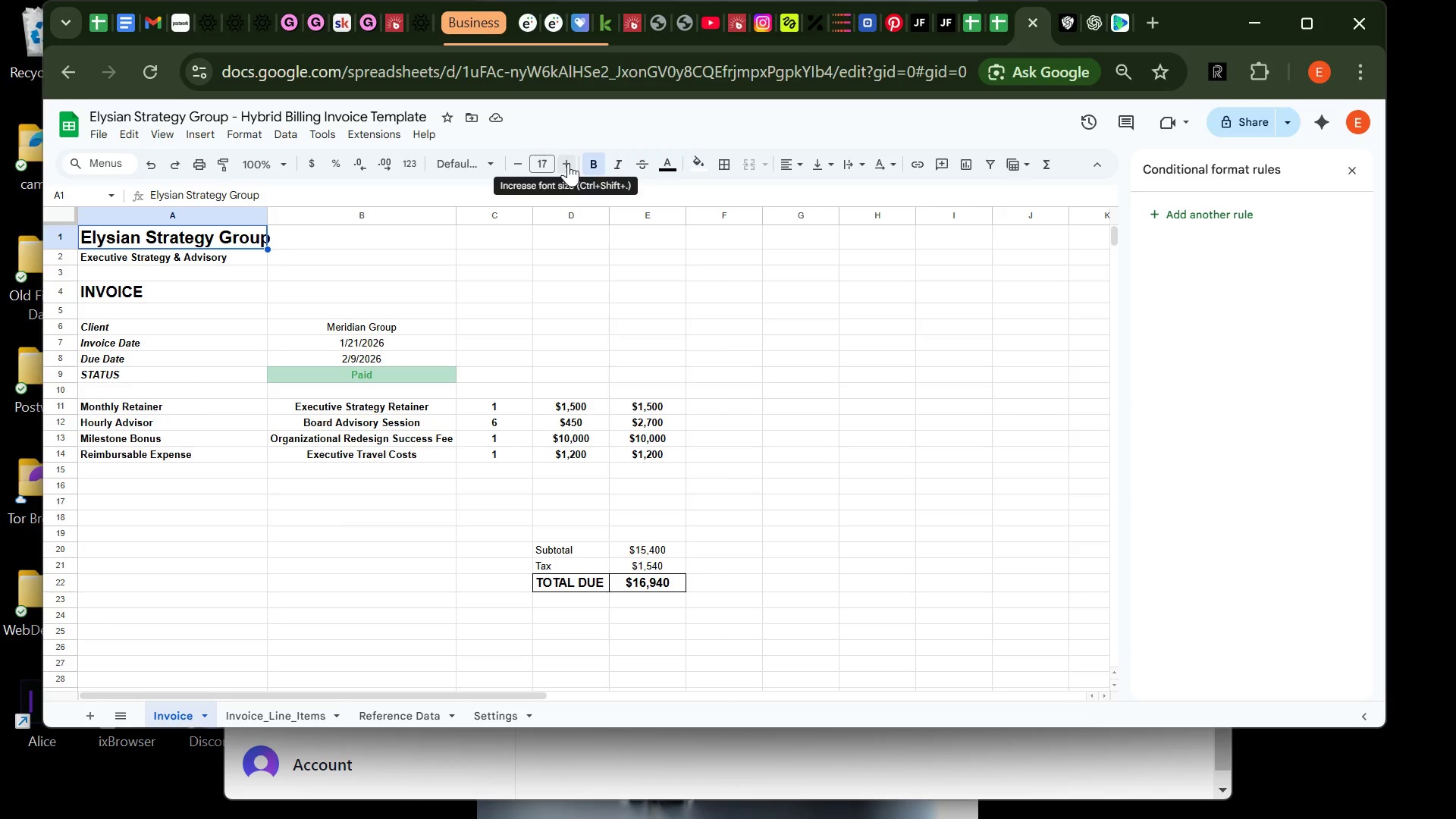 
double_click([568, 163])
 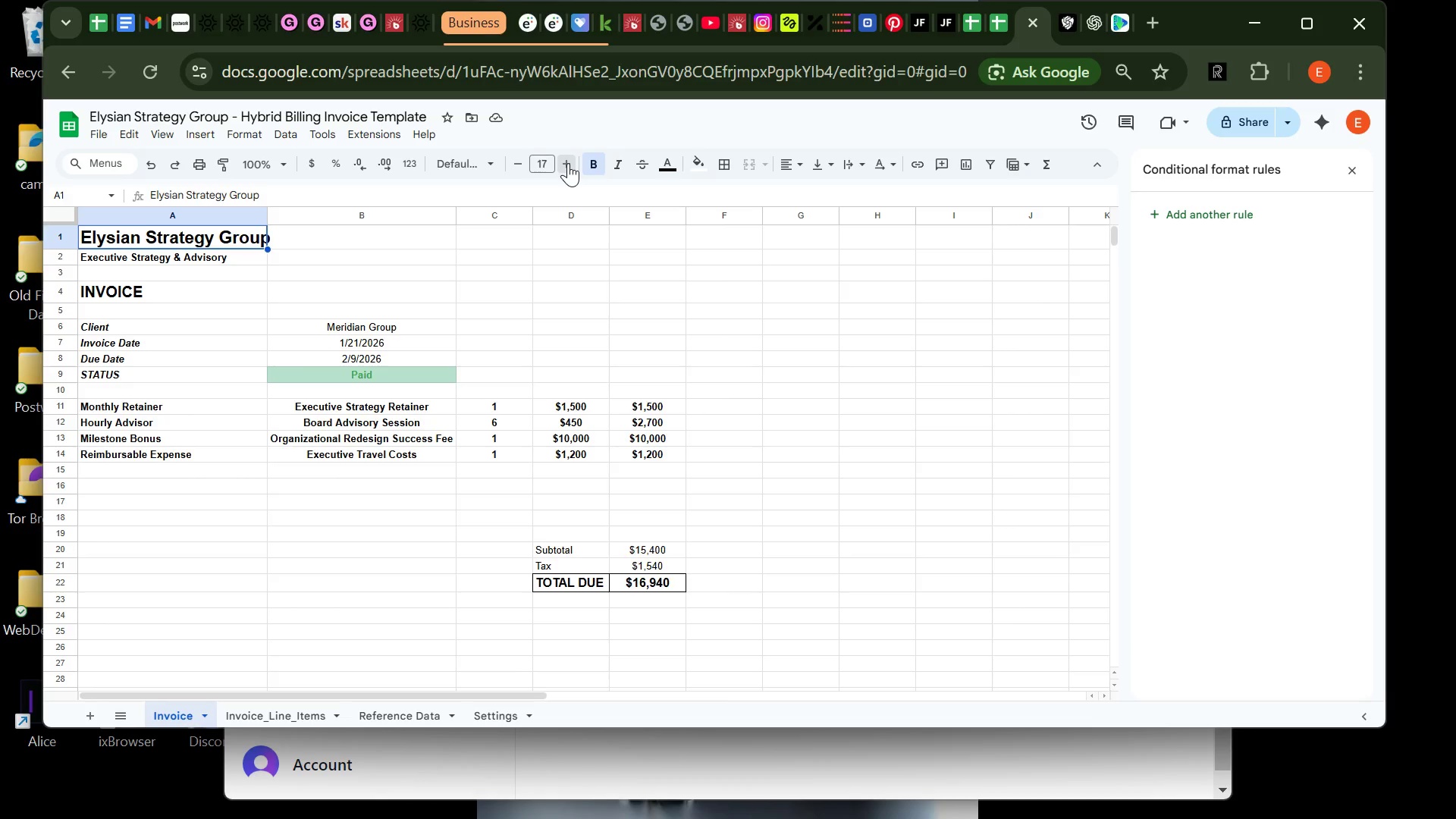 
triple_click([568, 163])
 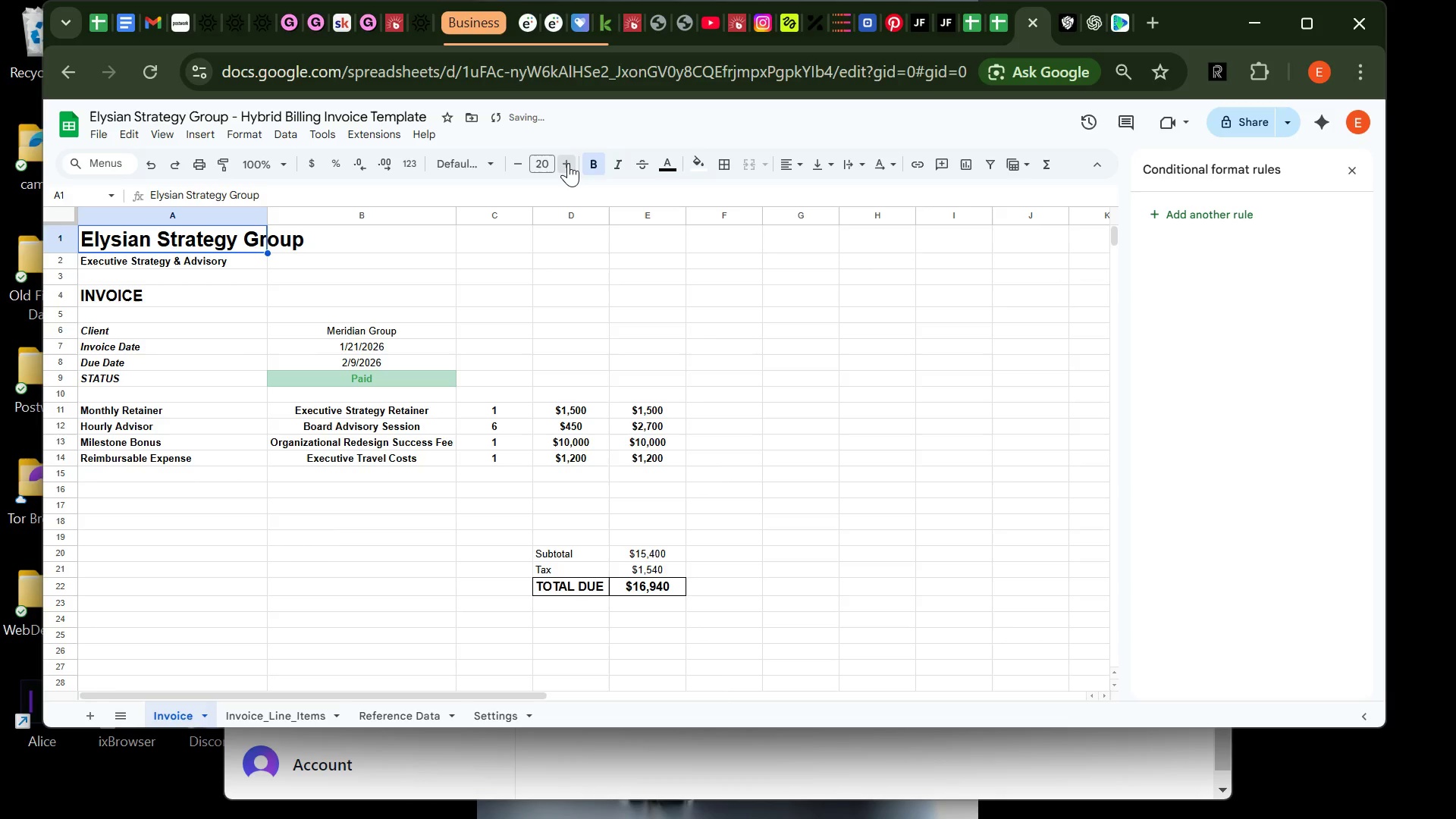 
triple_click([568, 163])
 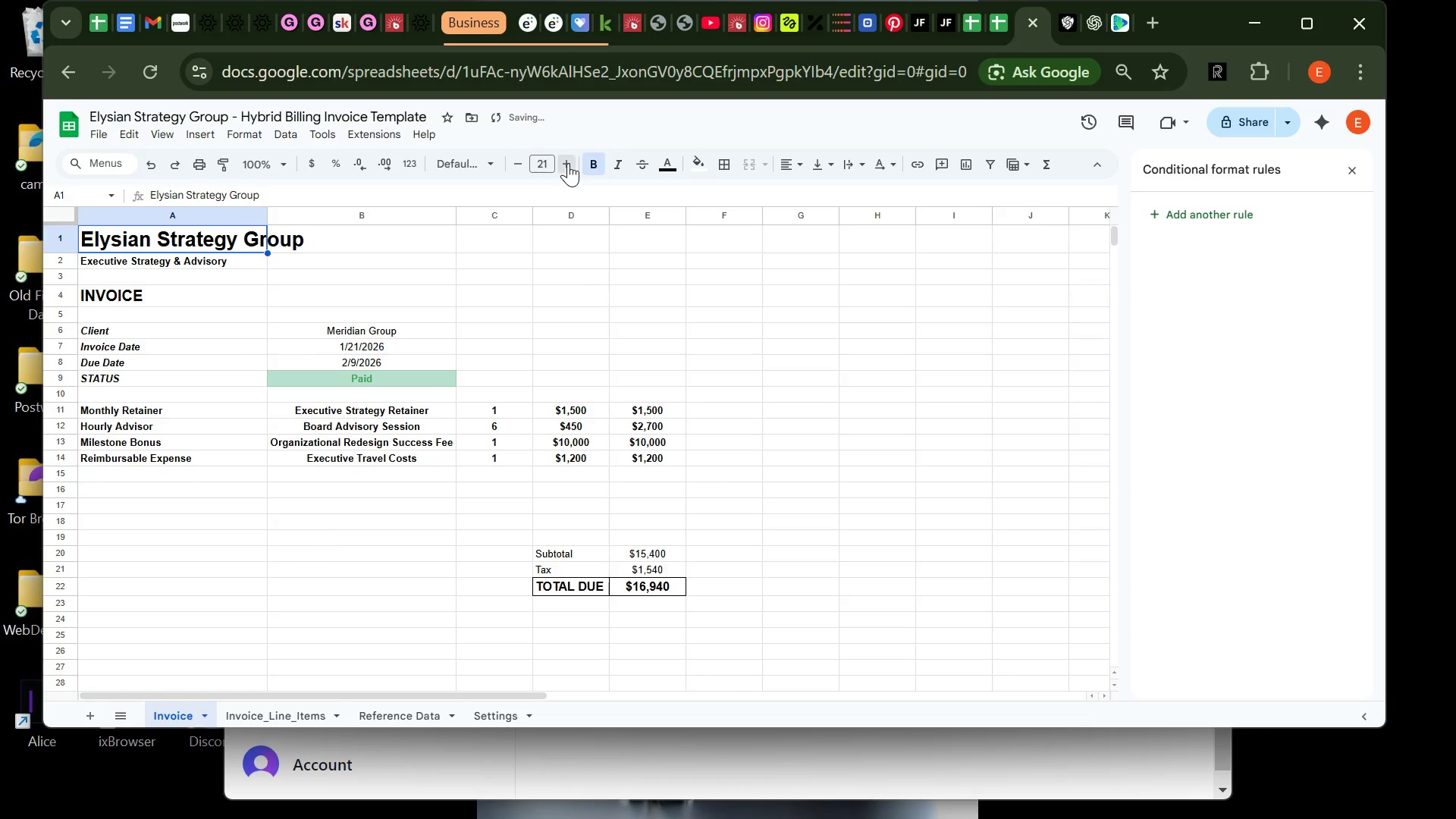 
triple_click([568, 163])
 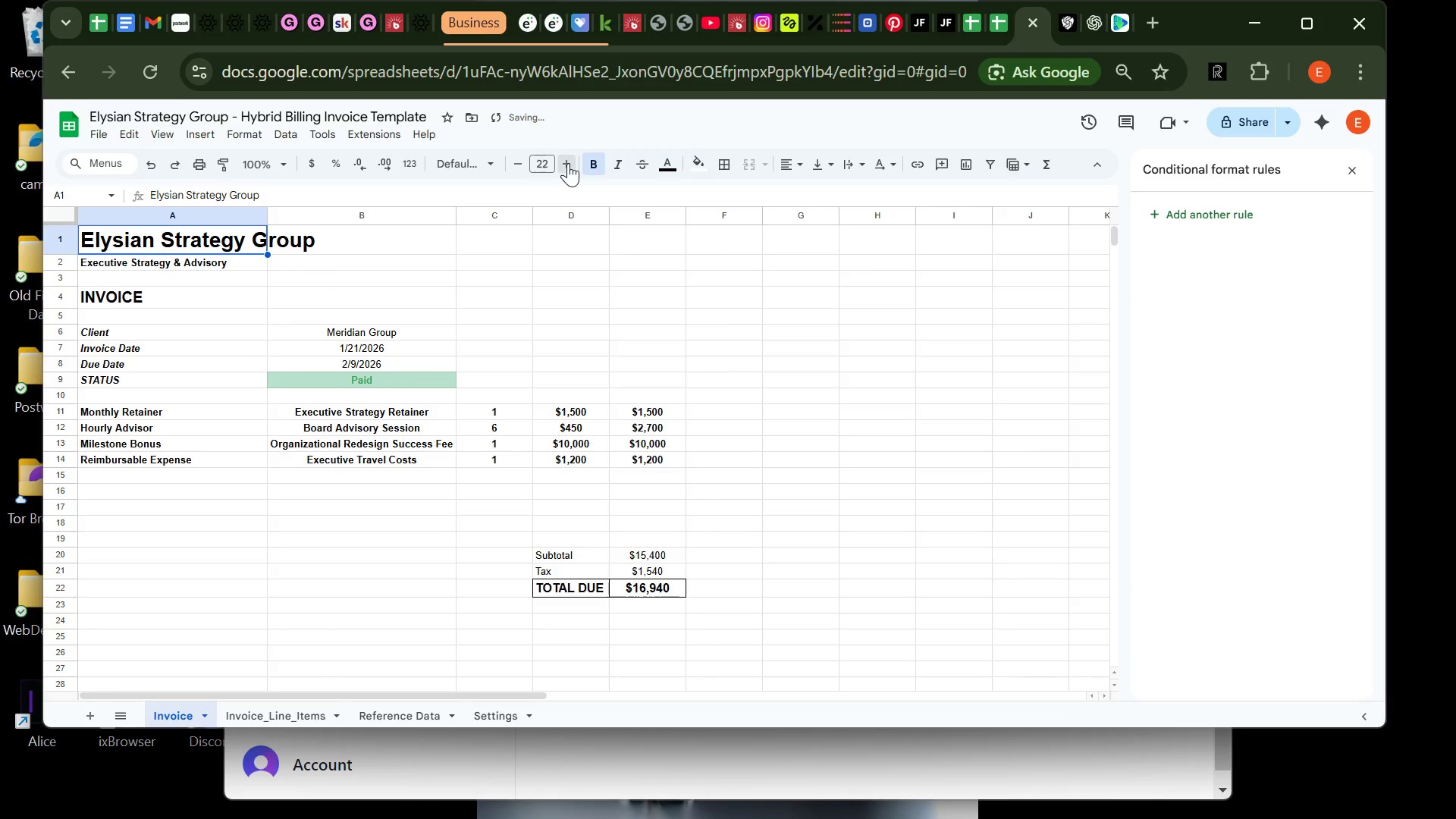 
triple_click([568, 163])
 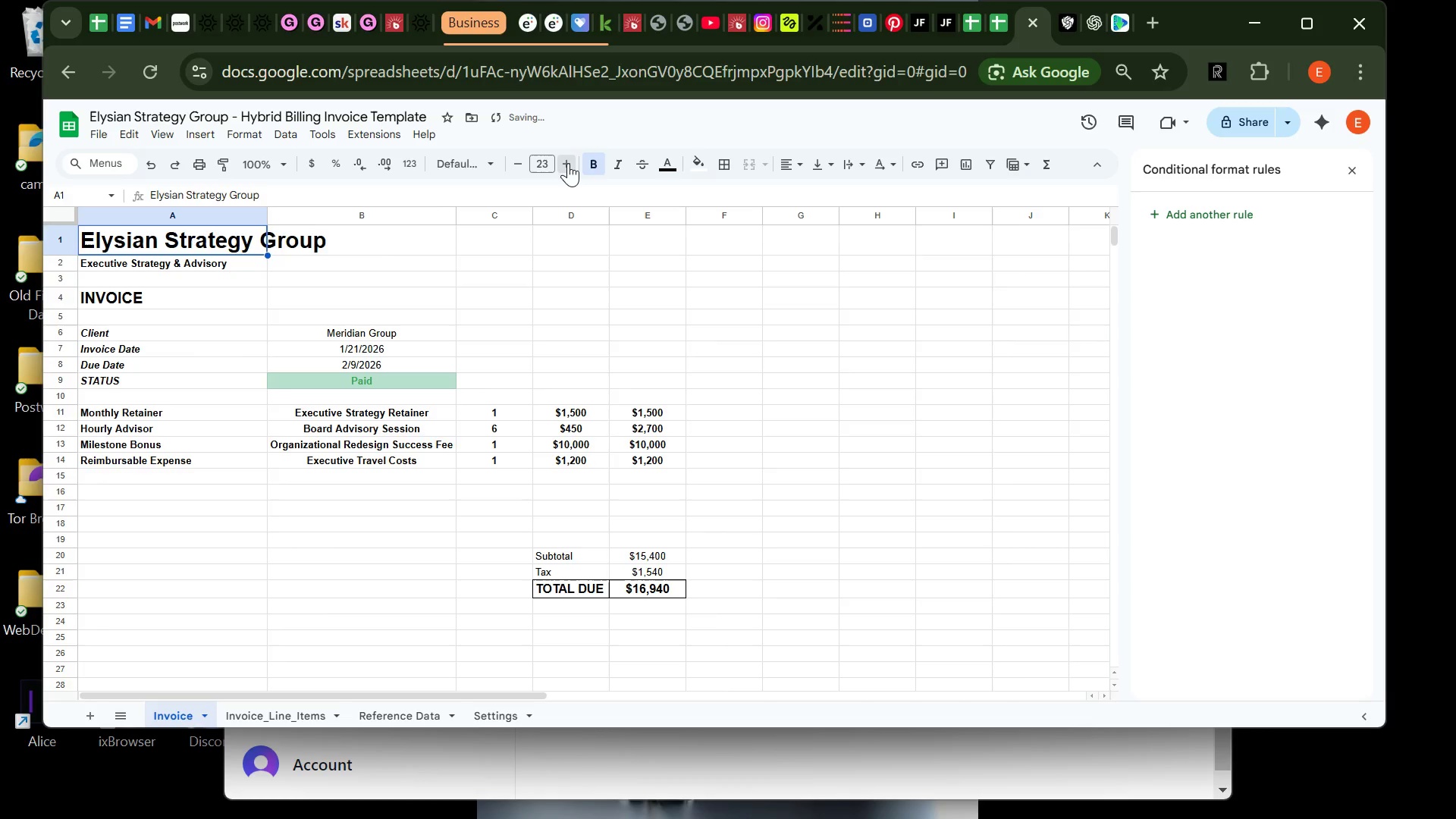 
triple_click([568, 163])
 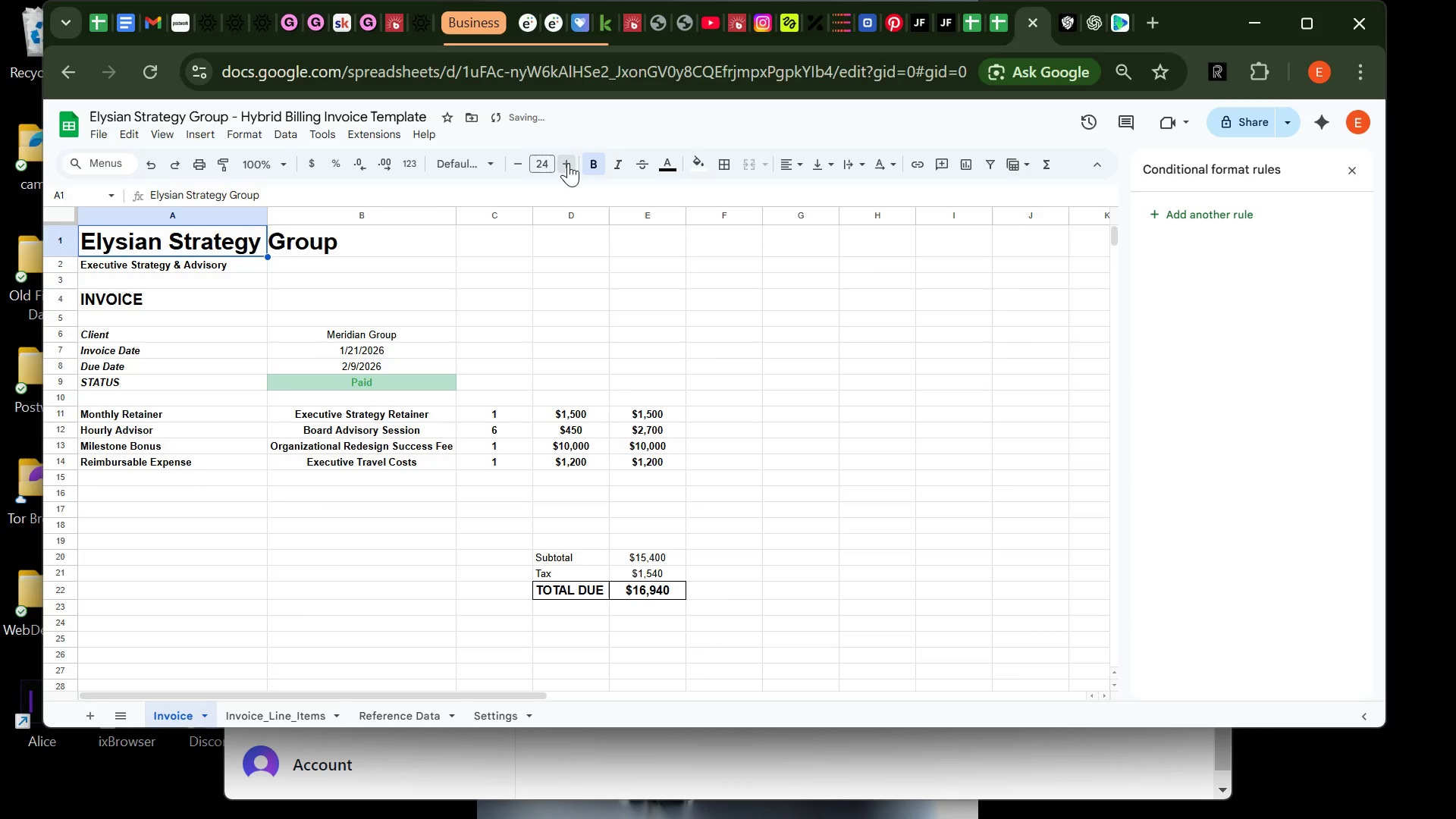 
triple_click([568, 163])
 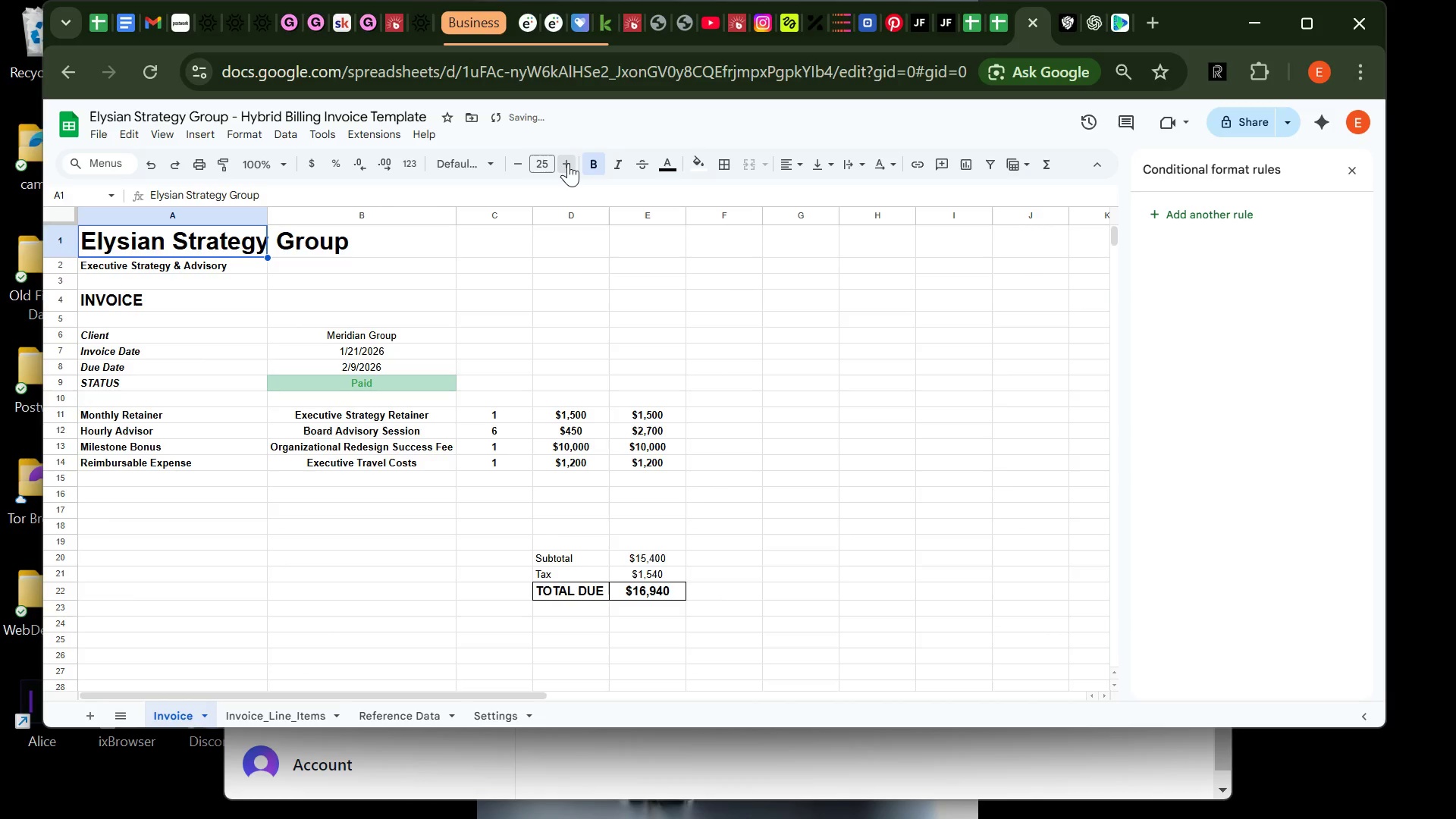 
triple_click([568, 163])
 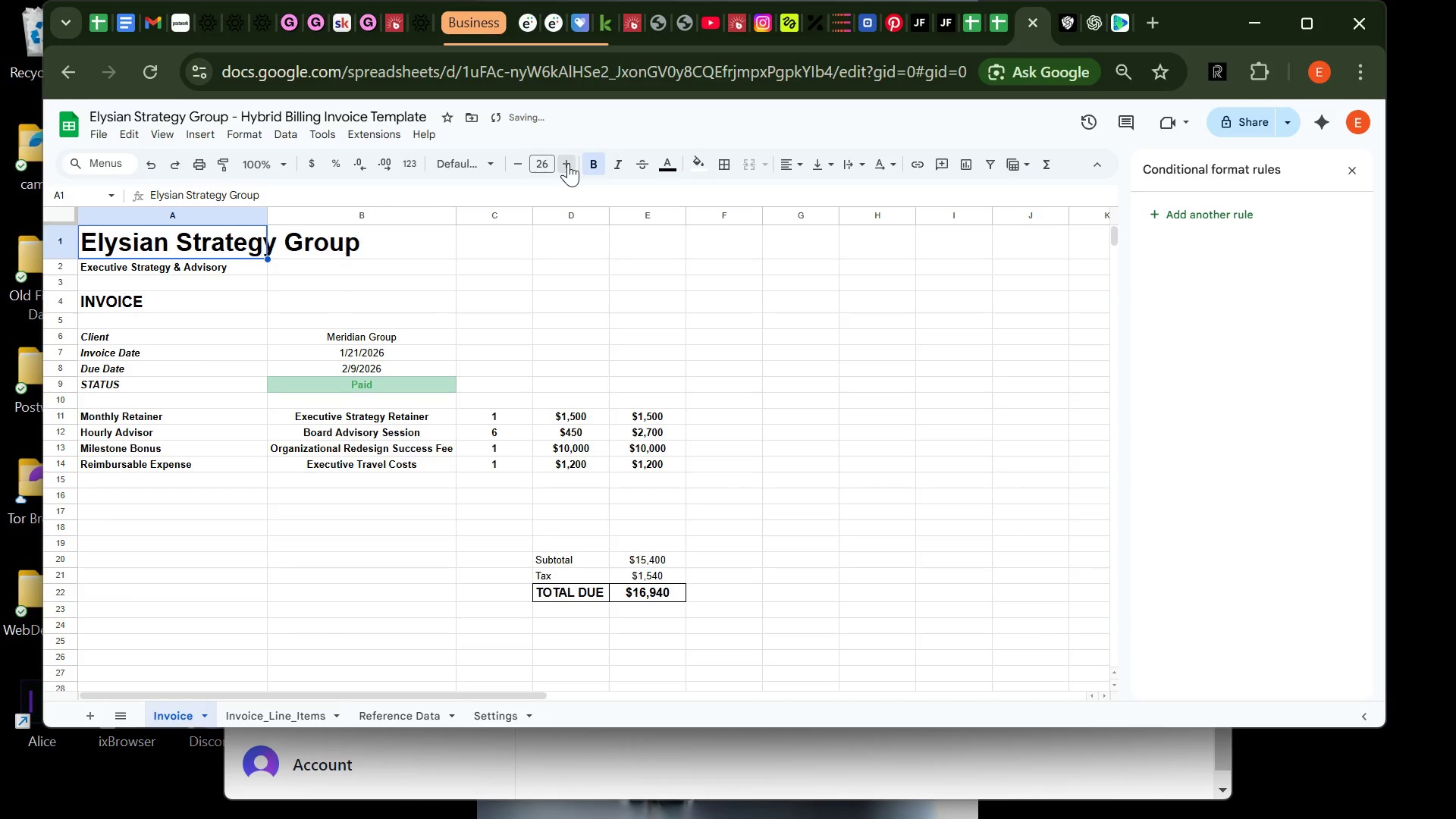 
triple_click([568, 163])
 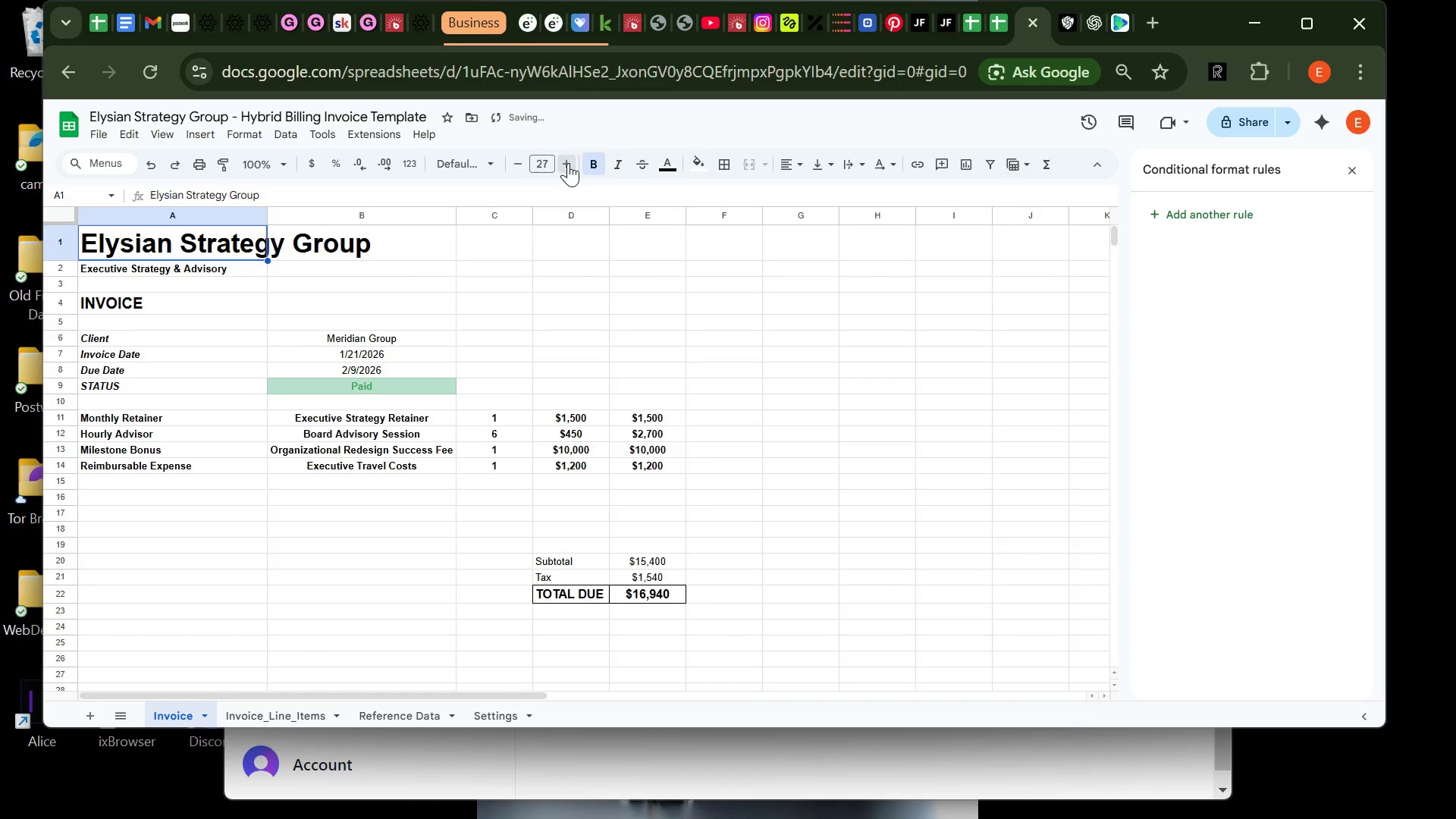 
triple_click([568, 163])
 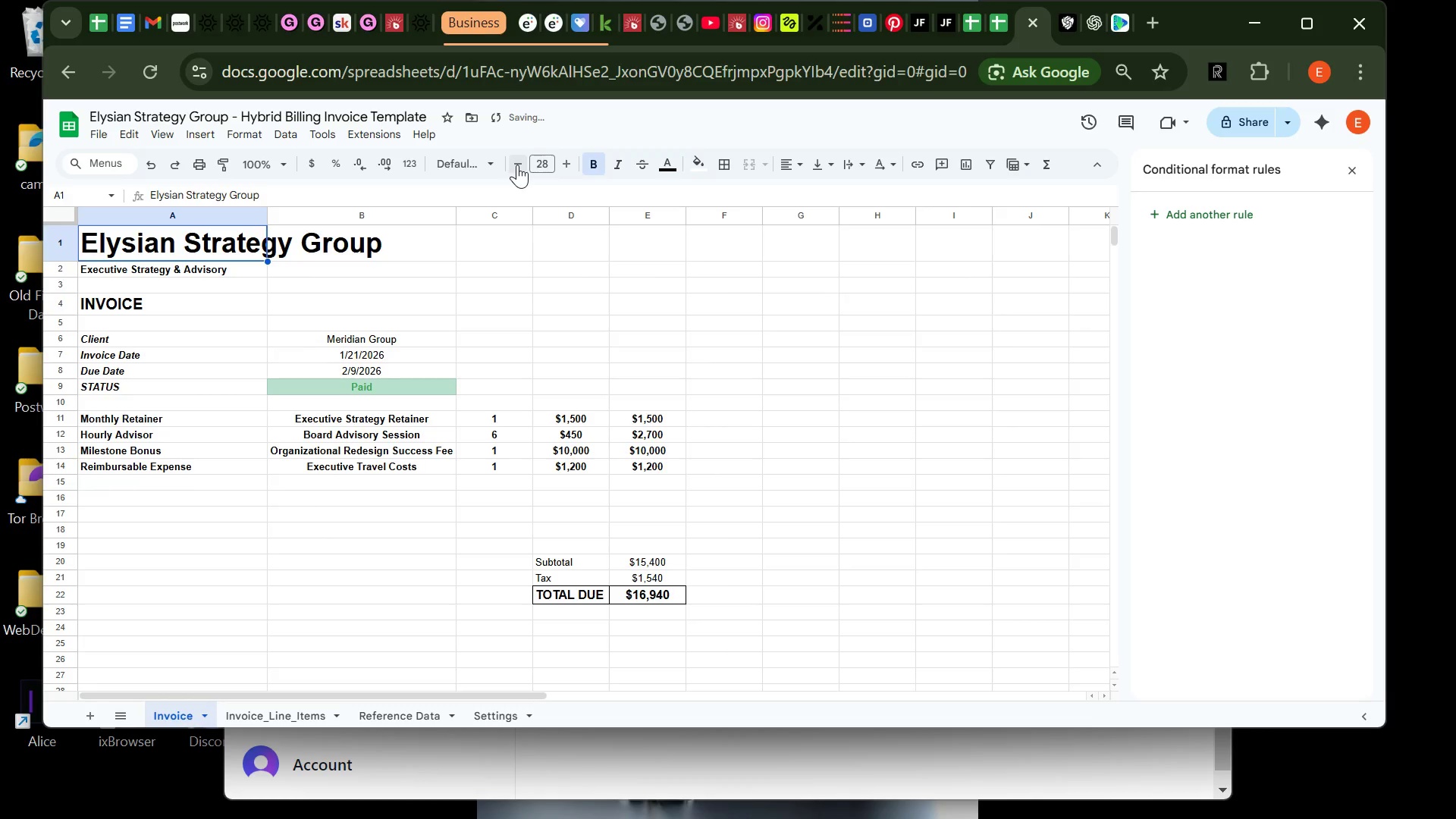 
left_click([517, 165])
 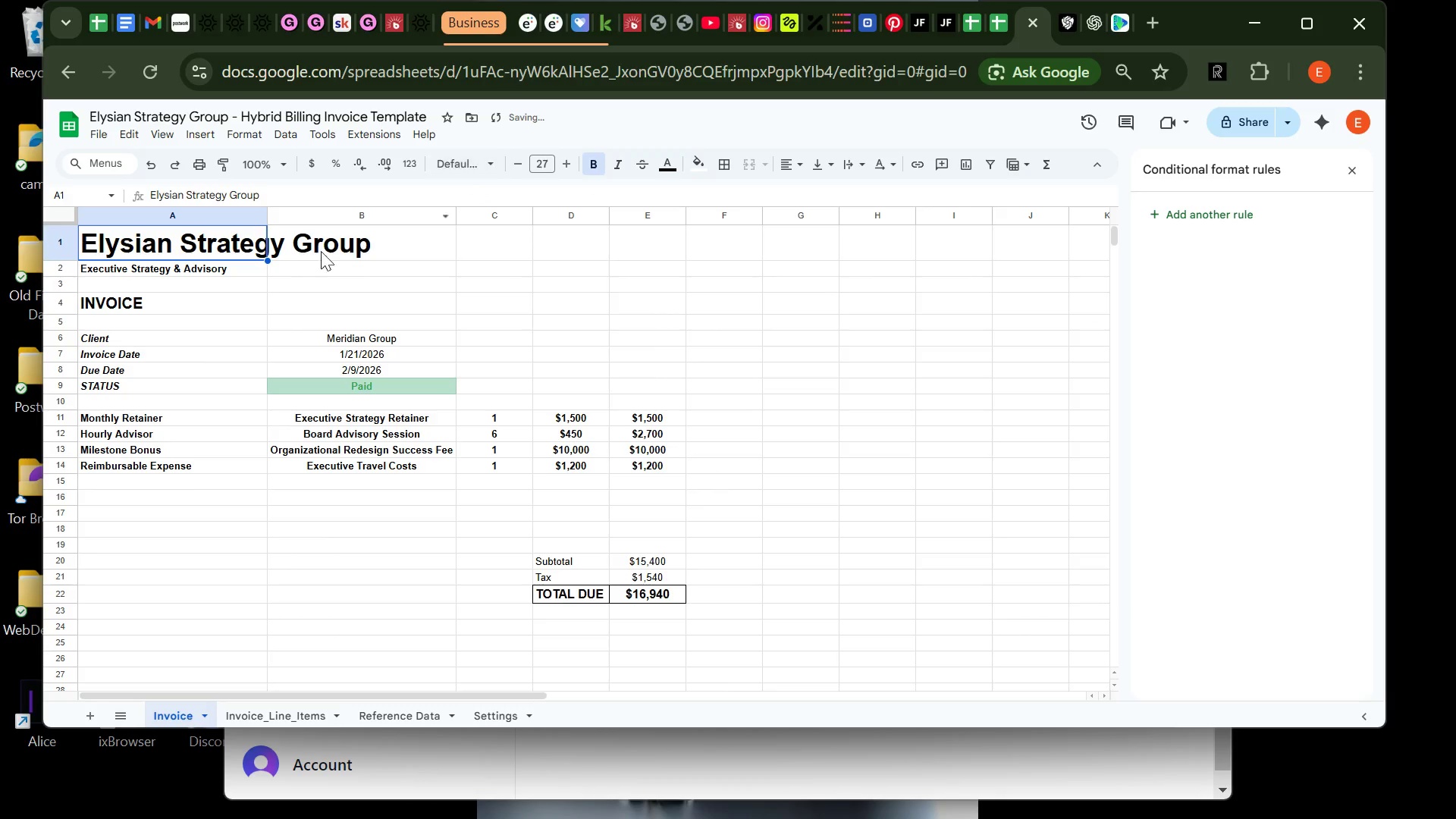 
left_click([326, 247])
 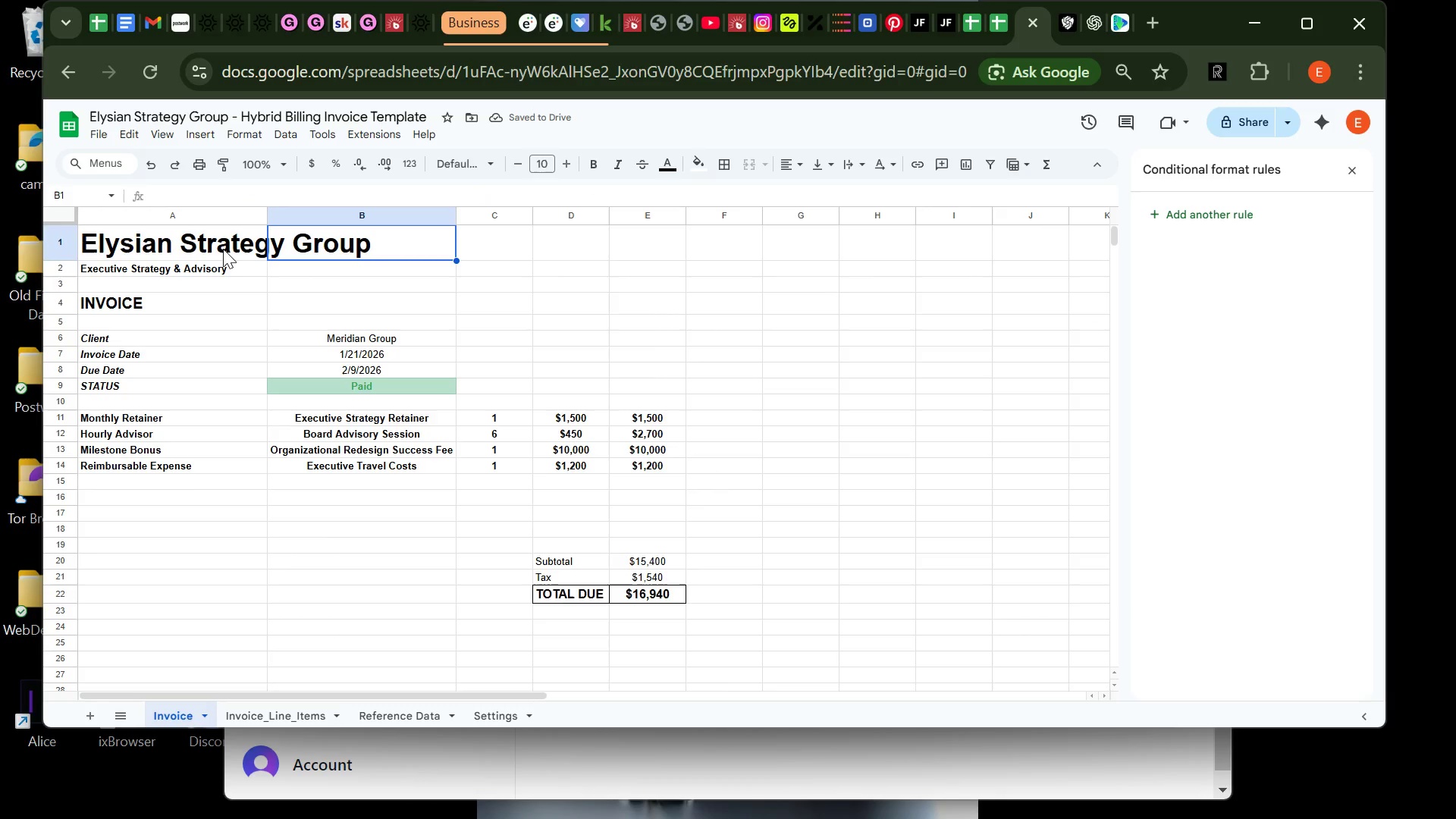 
left_click([223, 249])
 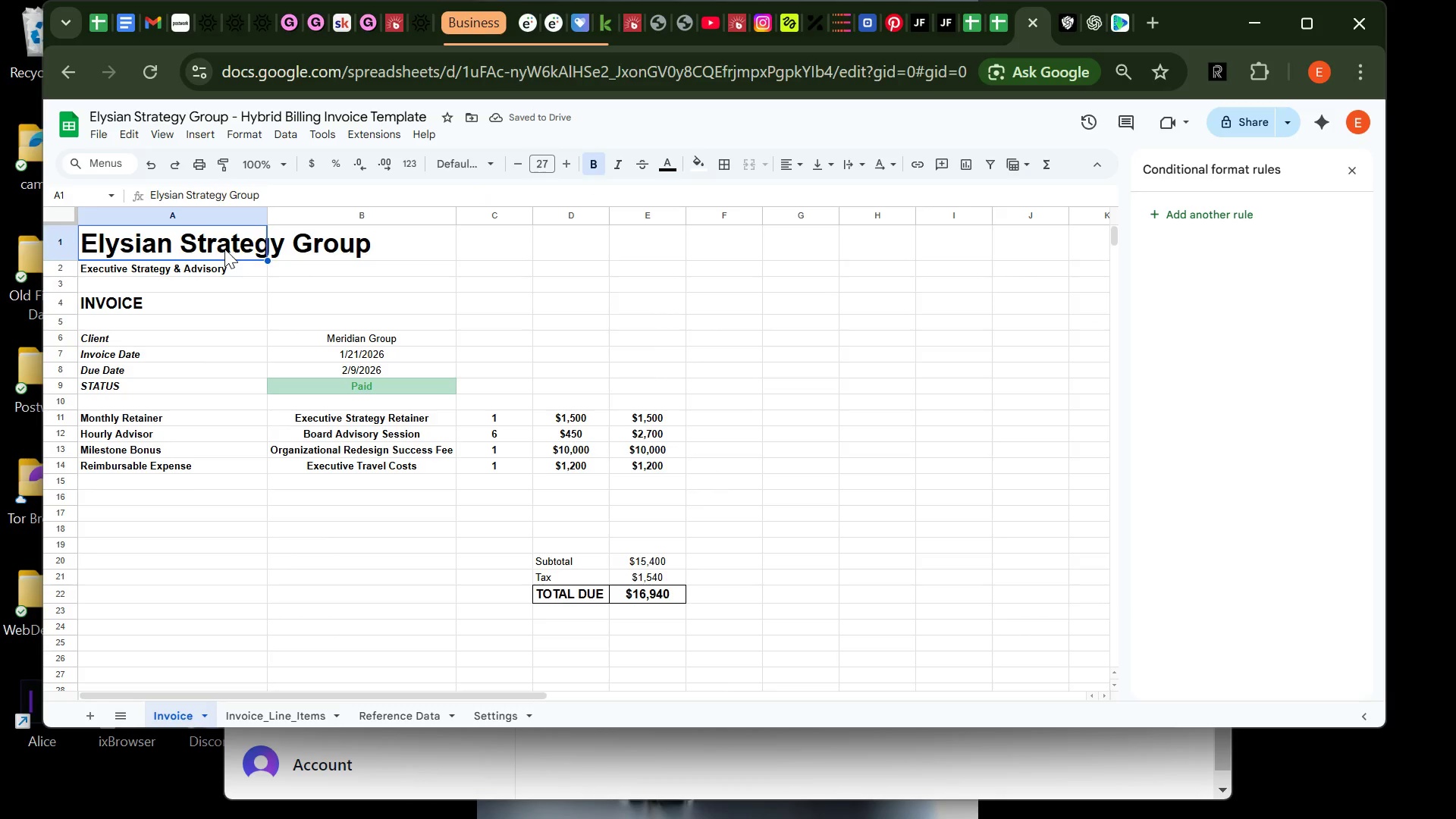 
left_click_drag(start_coordinate=[223, 249], to_coordinate=[308, 246])
 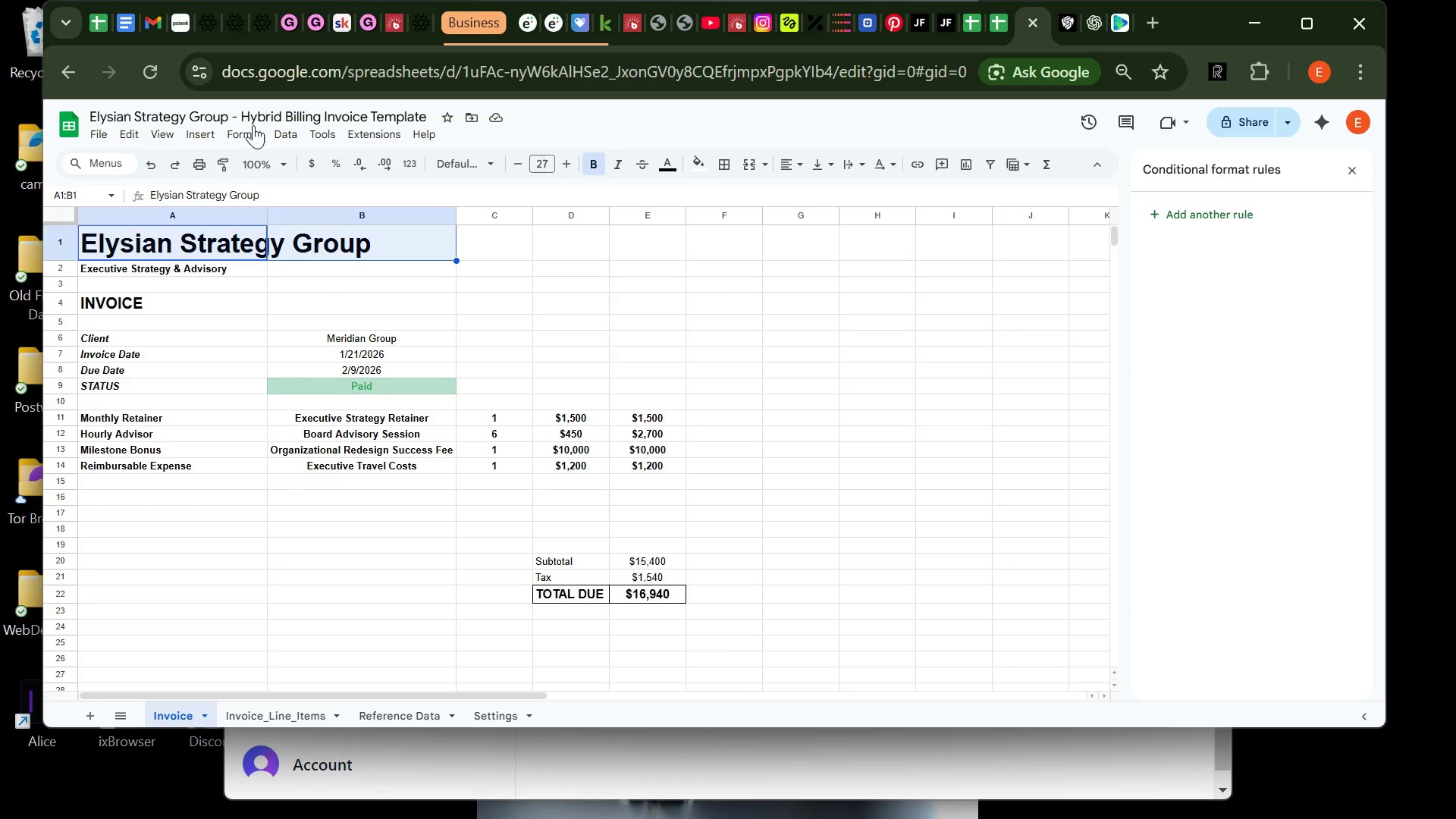 
left_click([253, 125])
 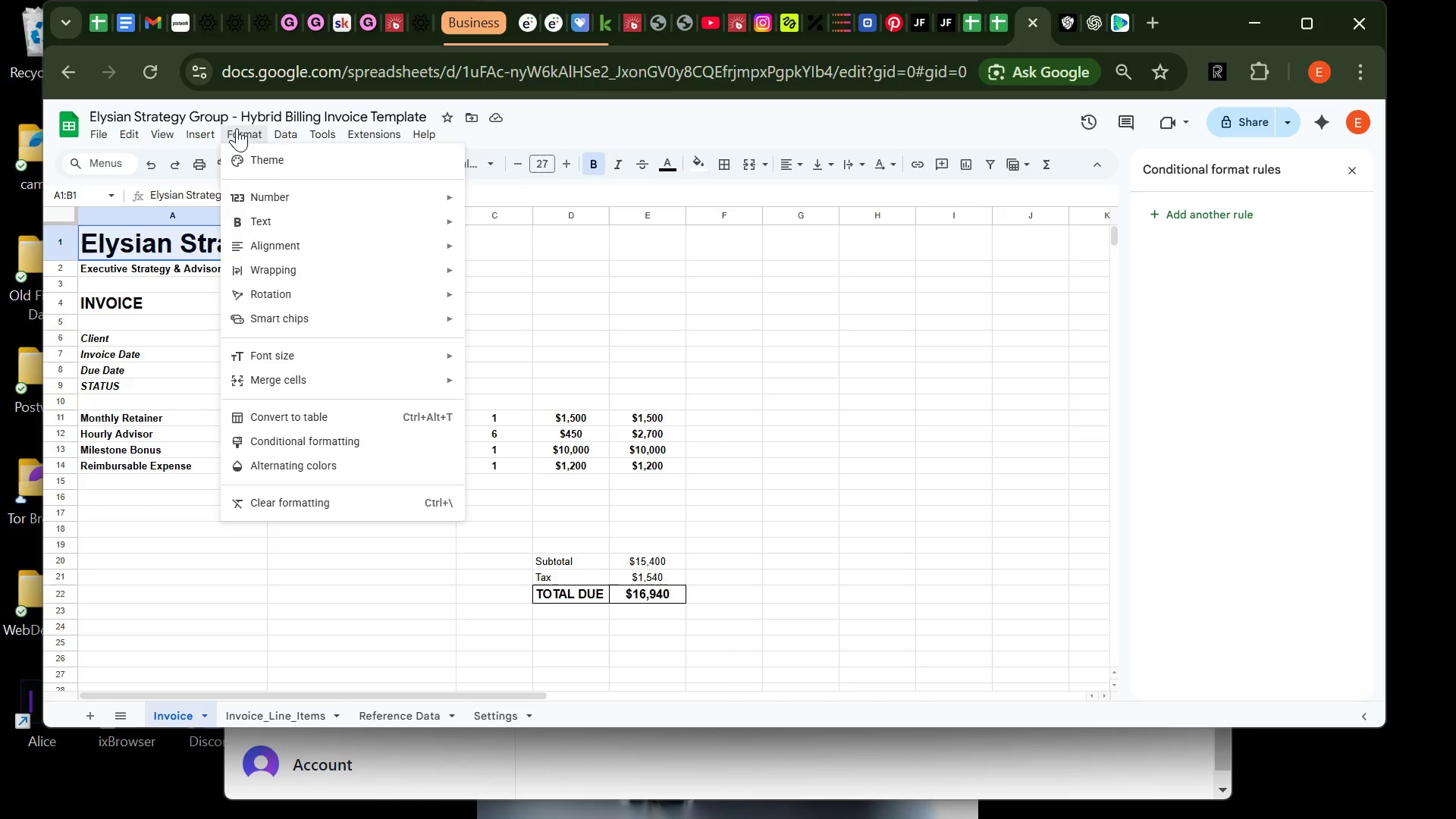 
mouse_move([190, 133])
 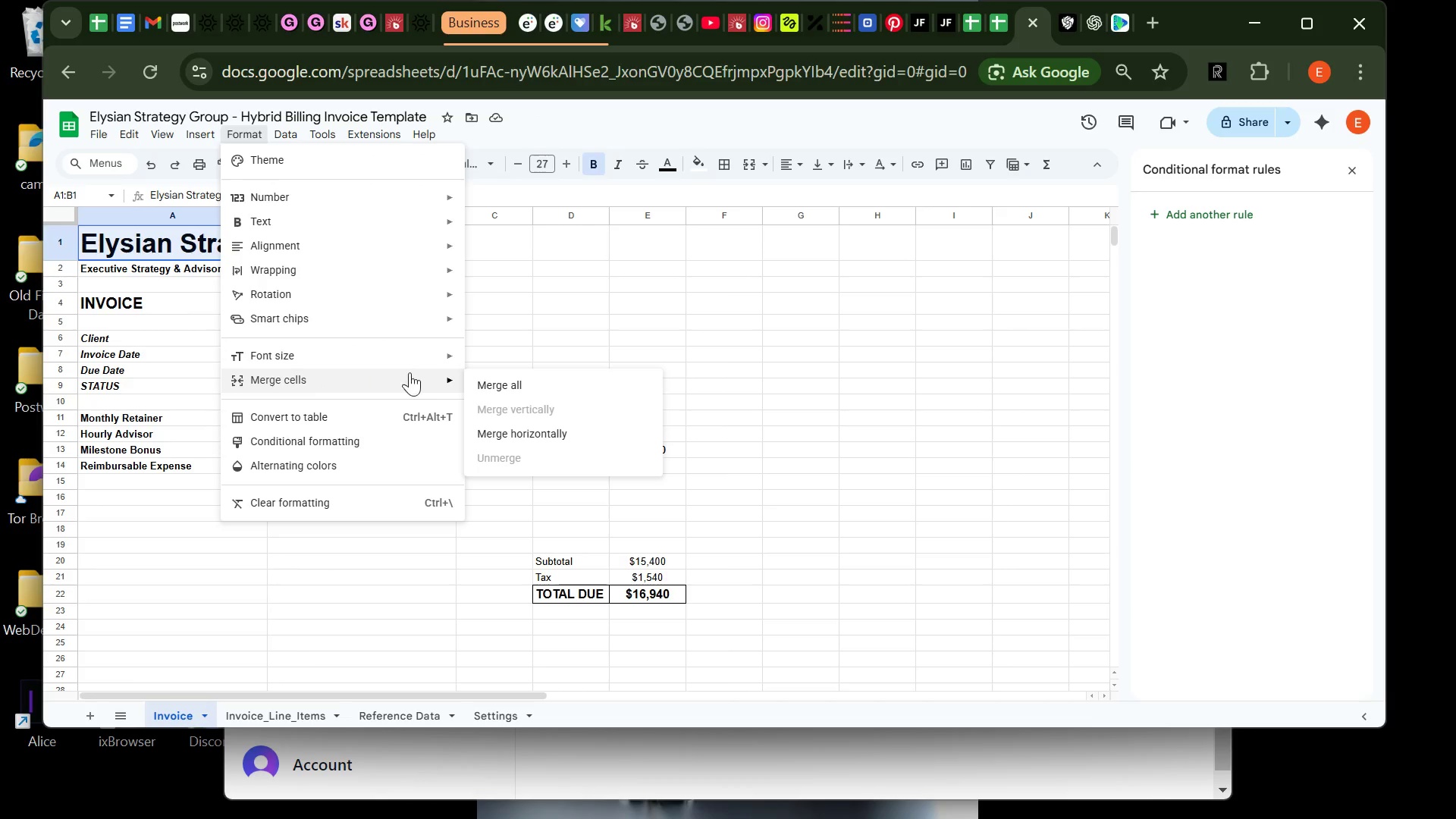 
left_click([508, 435])
 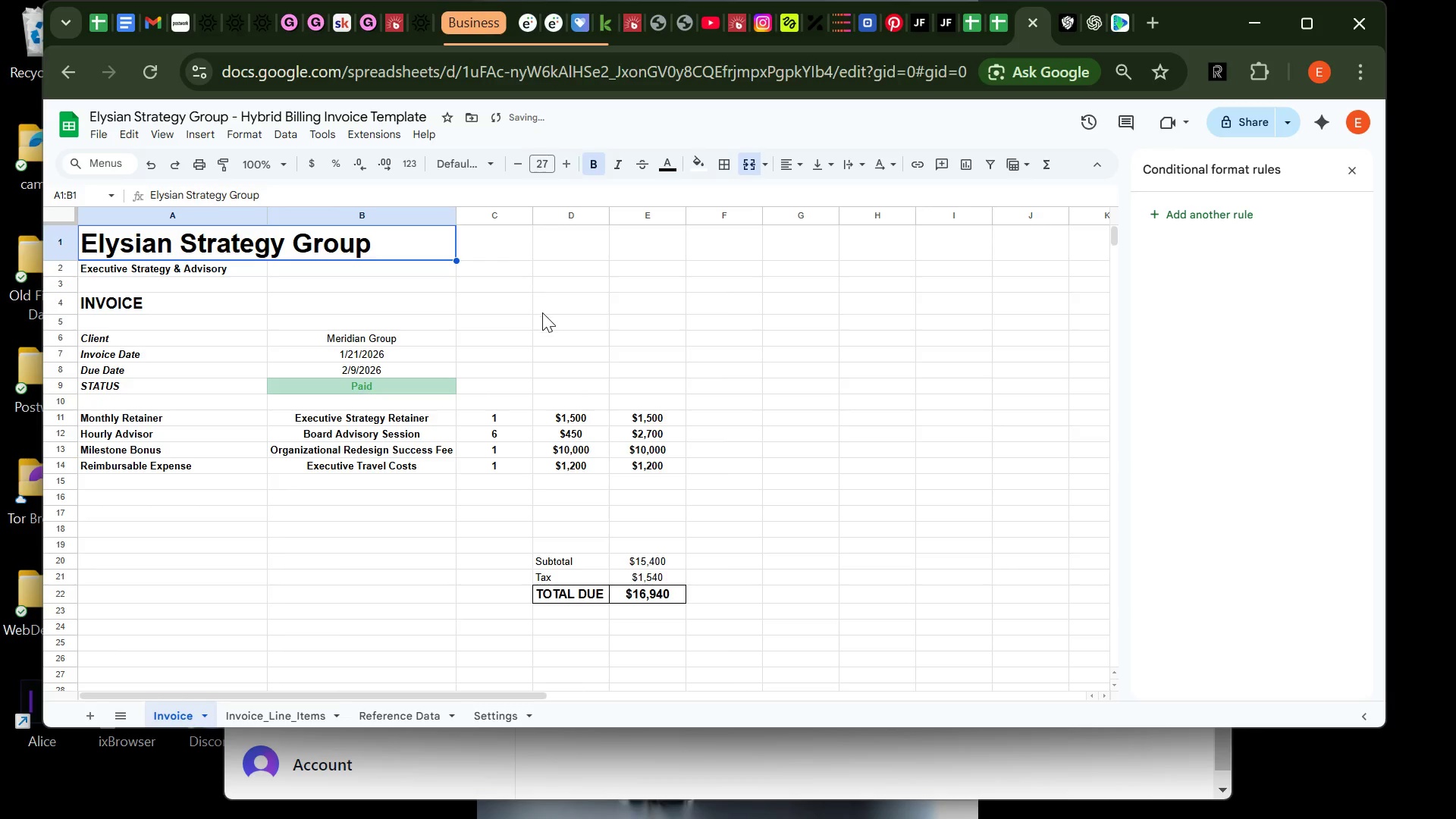 
left_click([542, 315])
 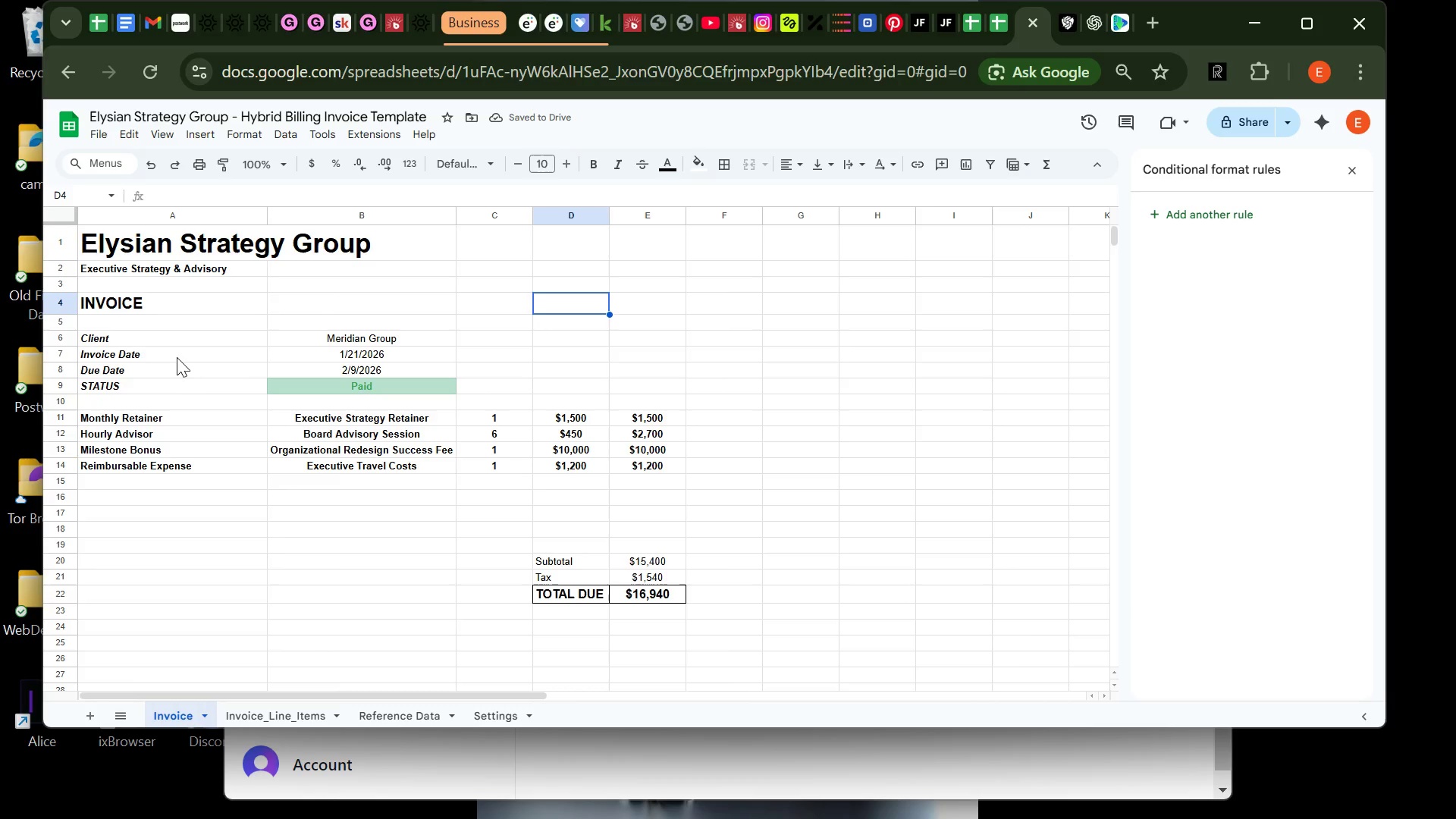 
left_click([190, 372])
 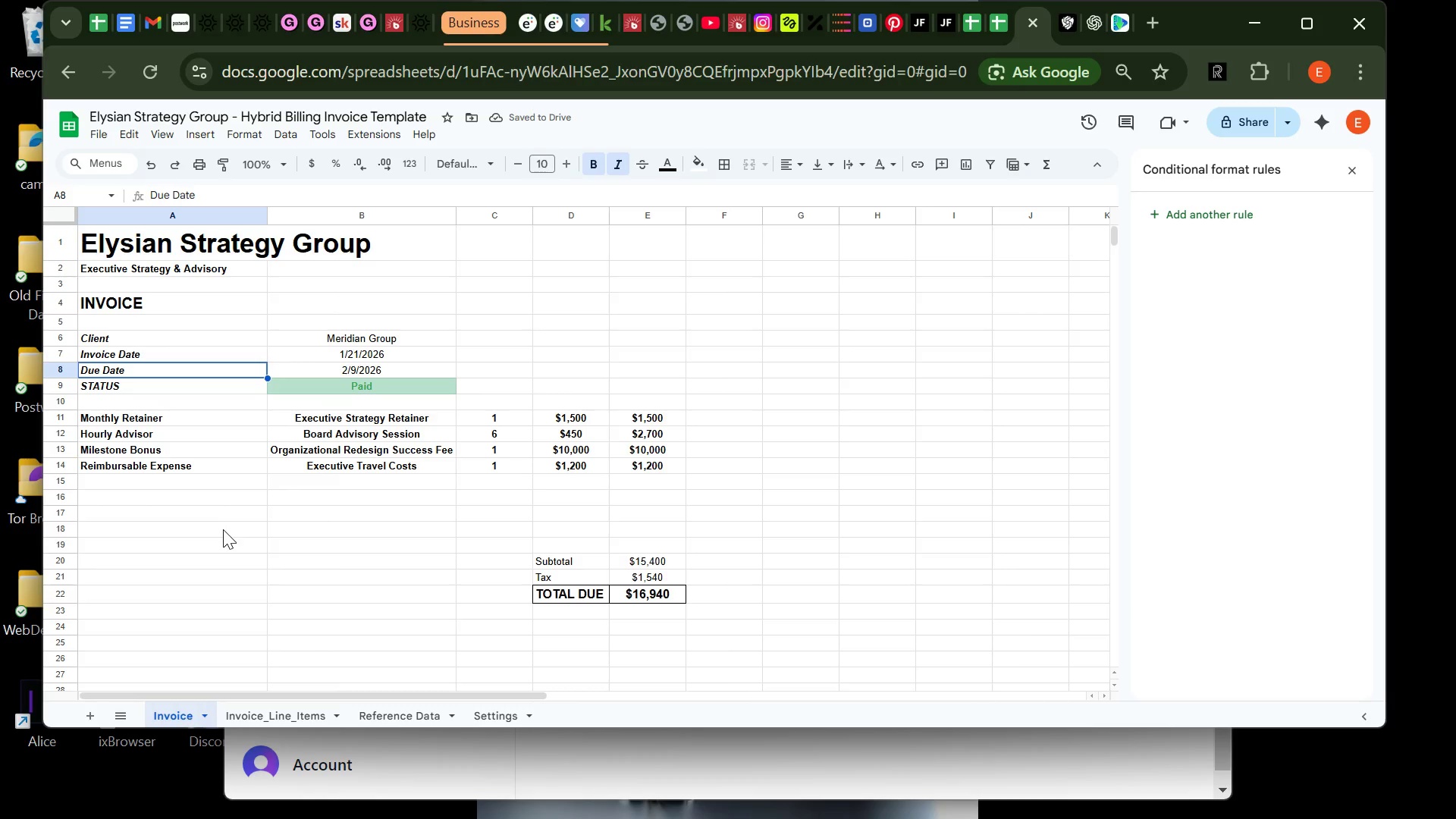 
left_click([223, 529])
 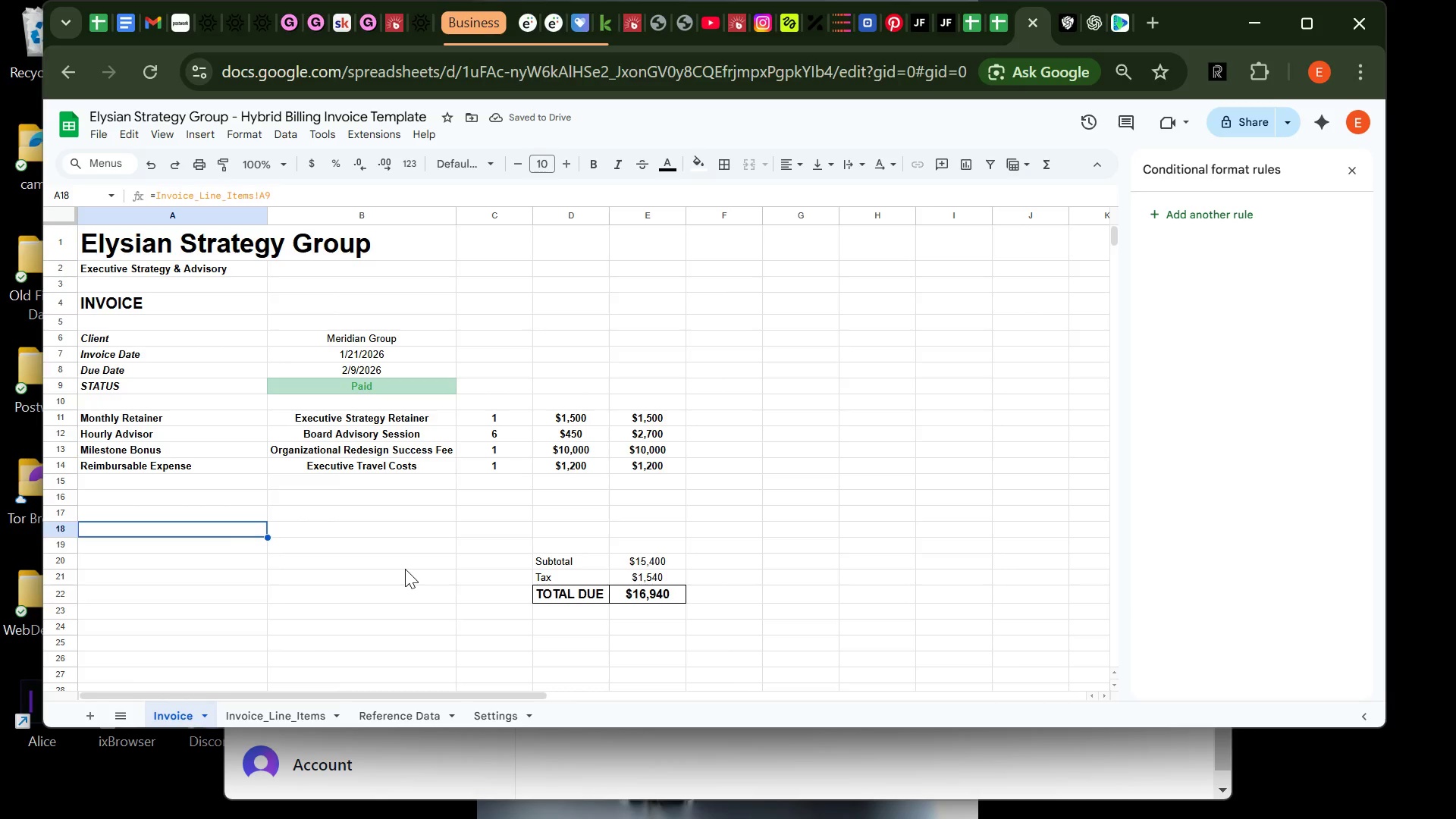 
left_click([405, 569])
 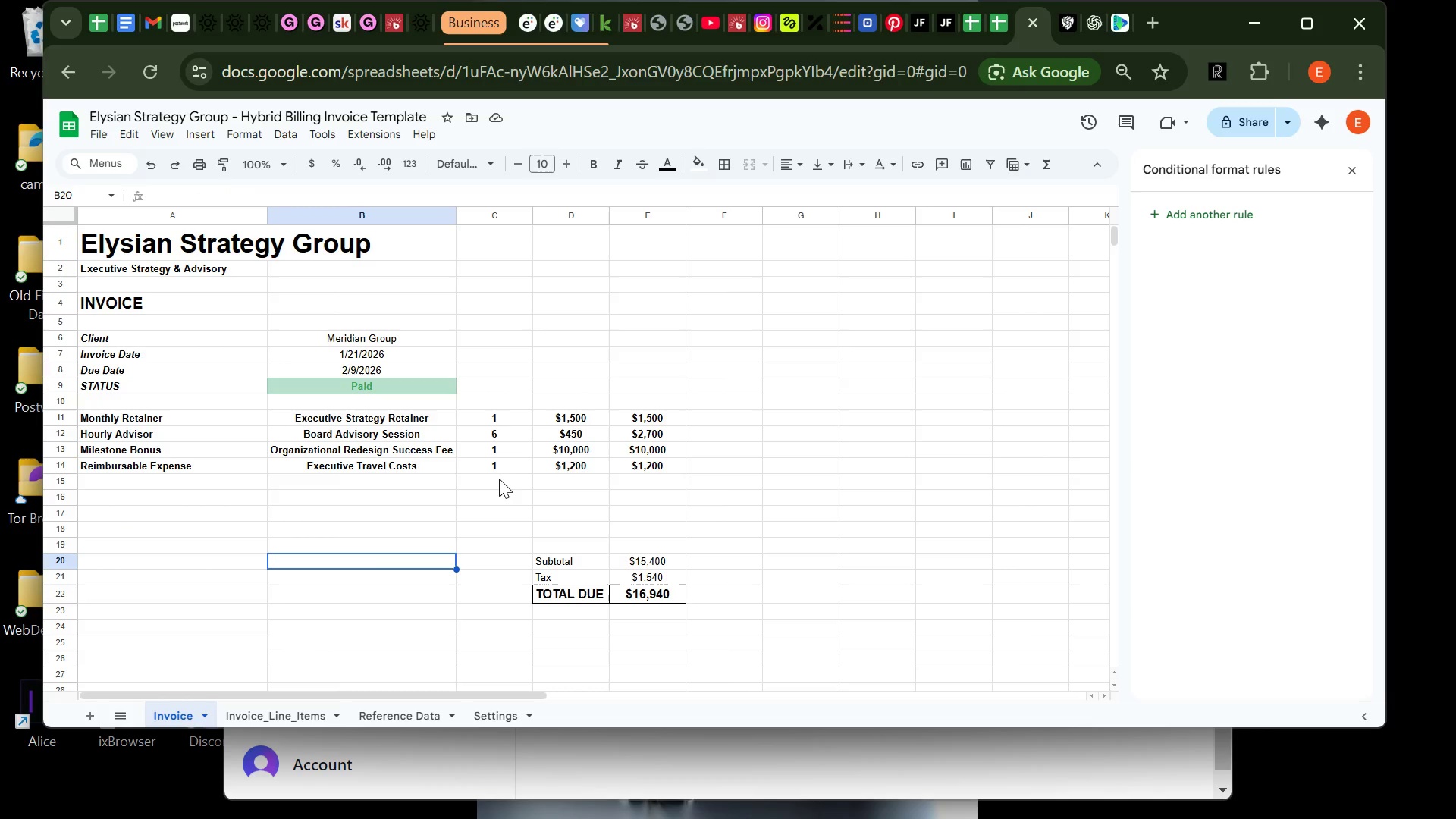 
left_click([497, 479])
 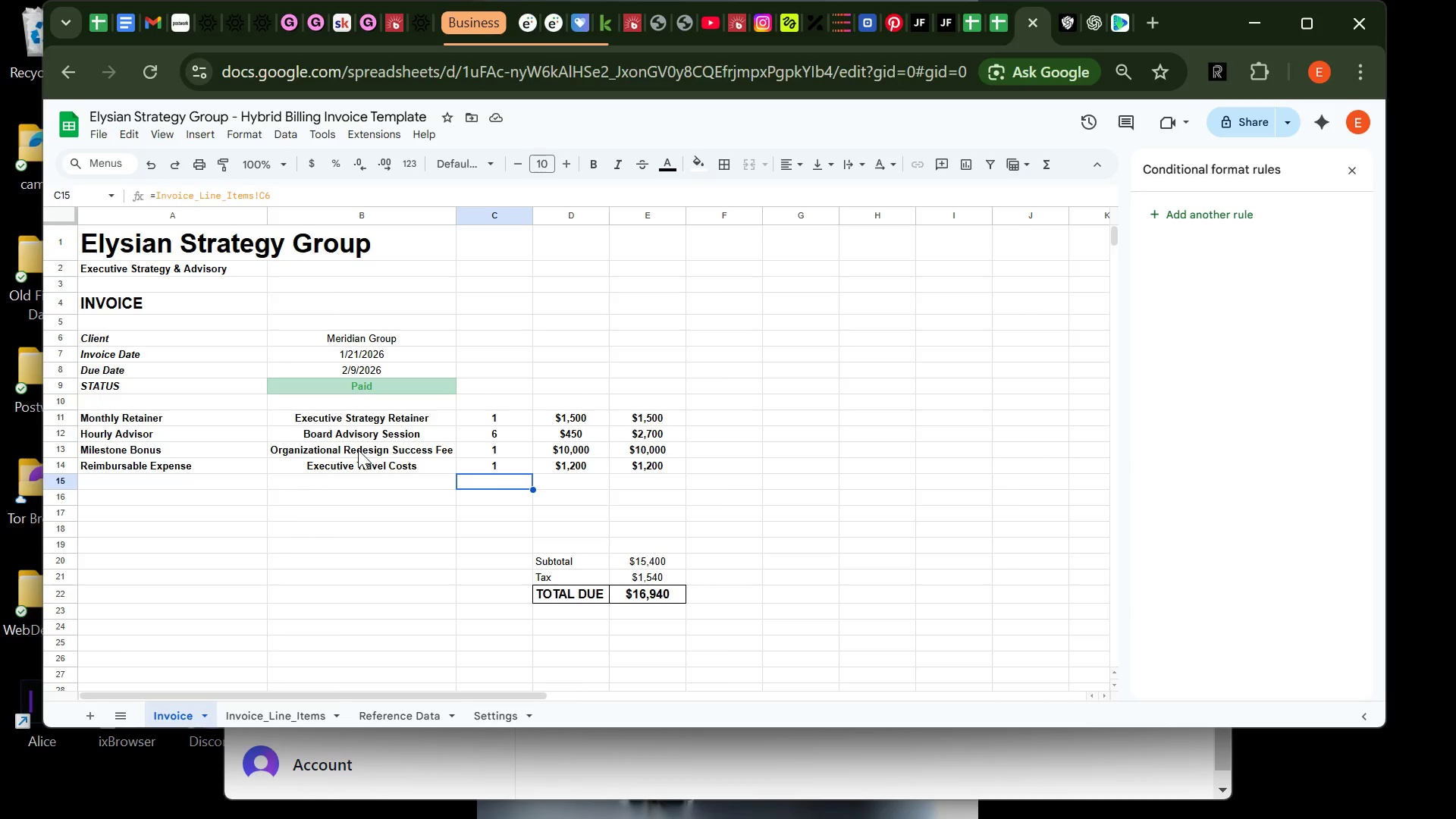 
left_click([358, 450])
 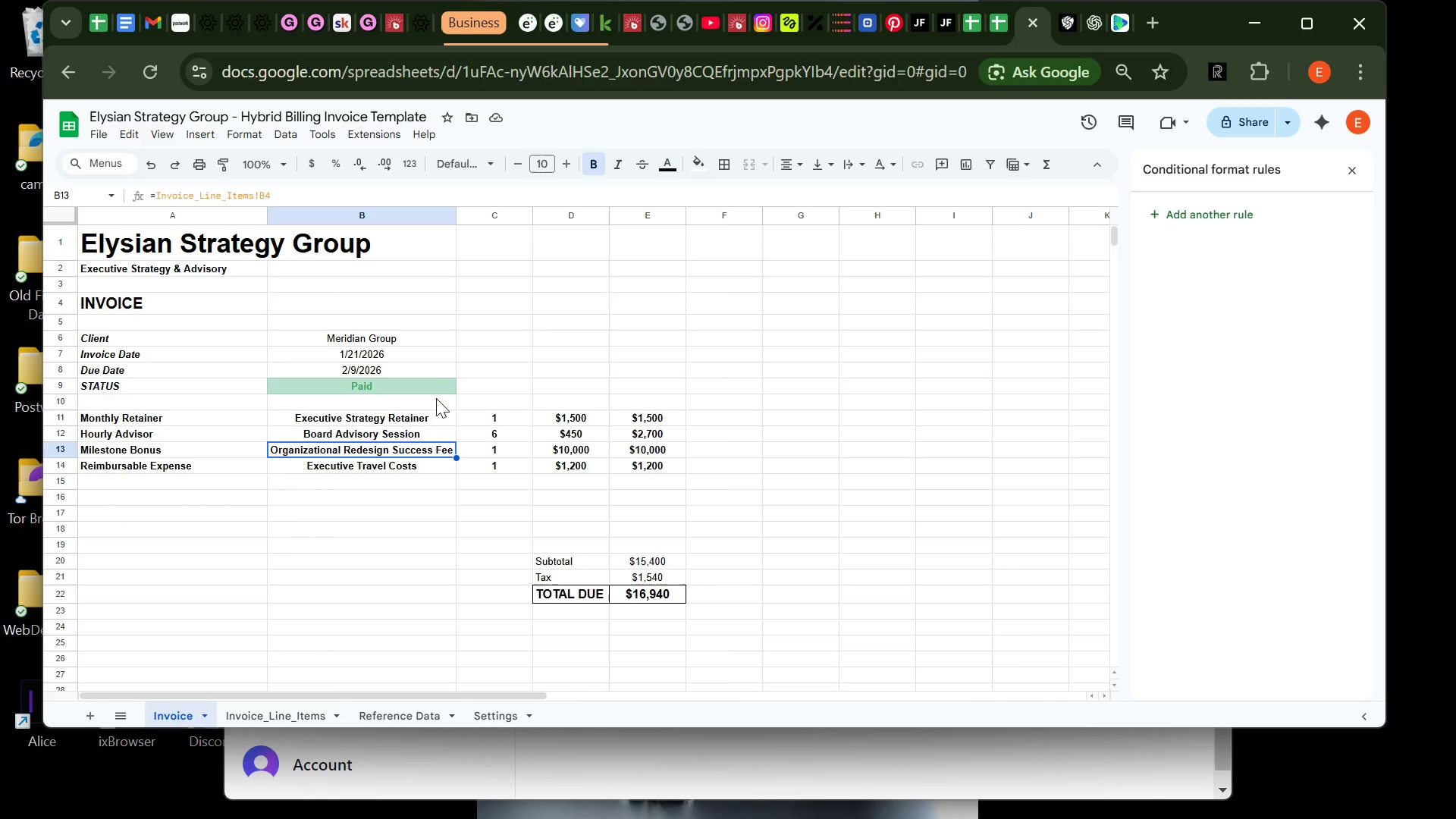 
left_click([436, 398])
 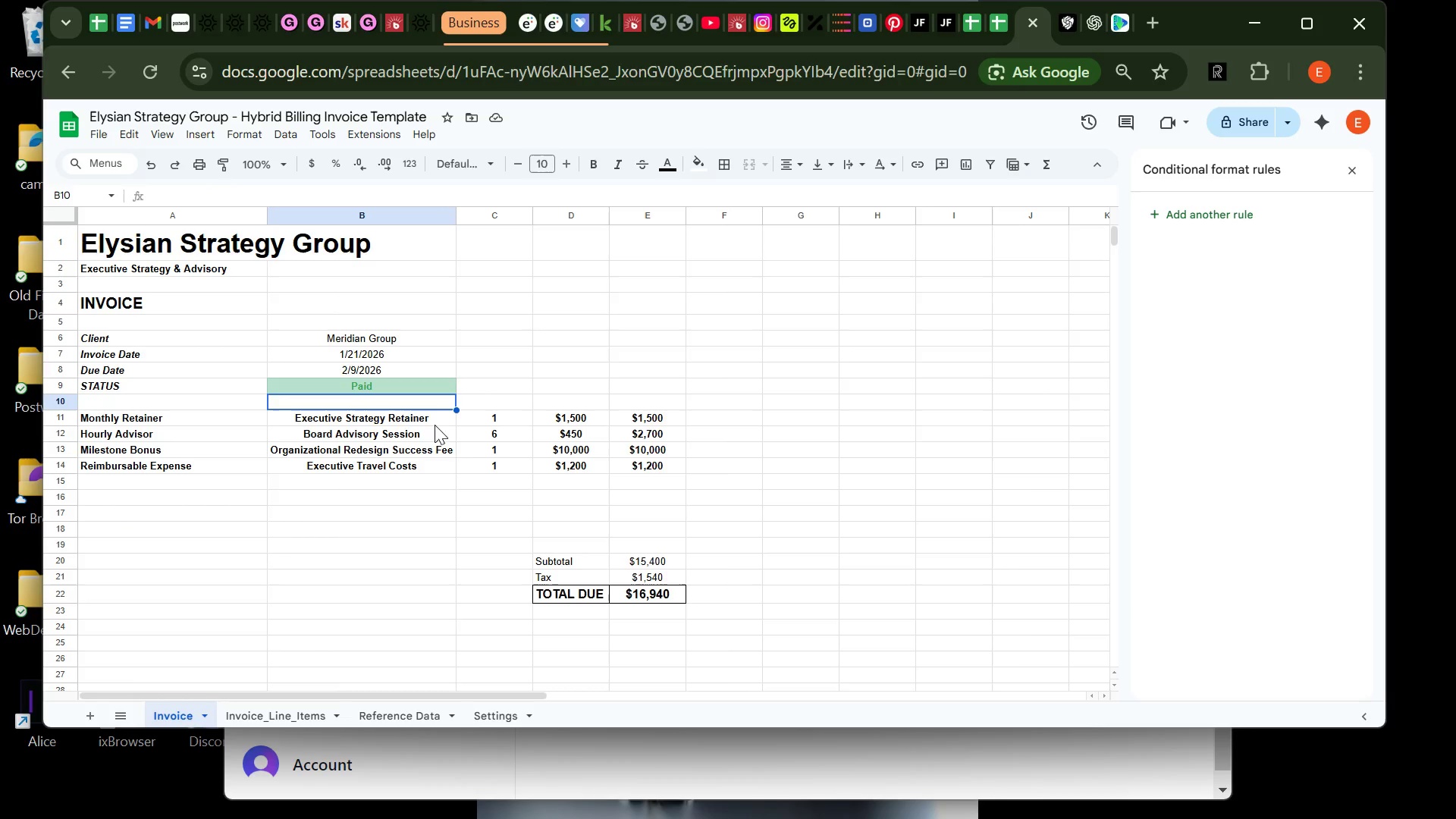 
left_click([435, 425])
 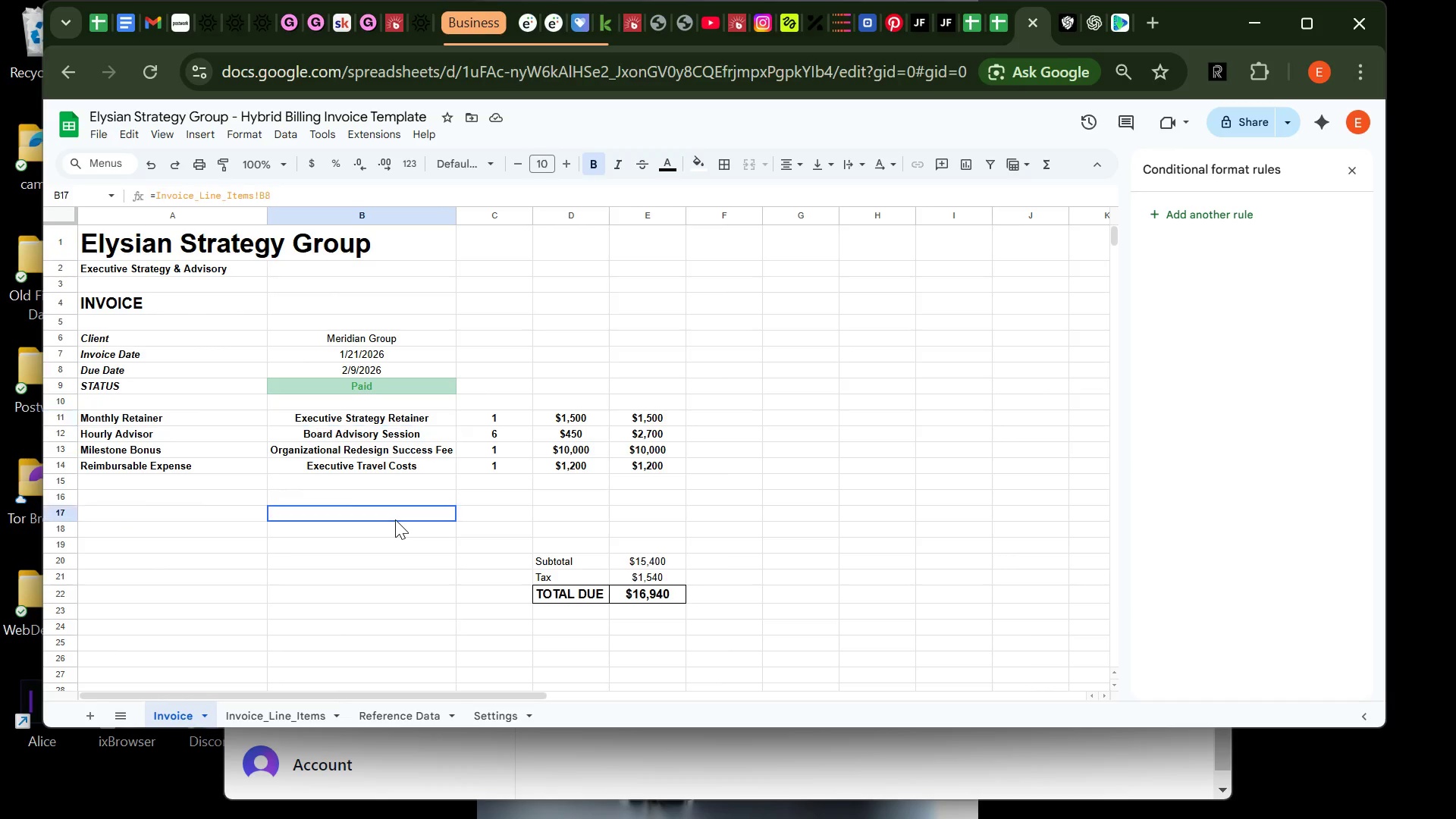 
left_click([395, 519])
 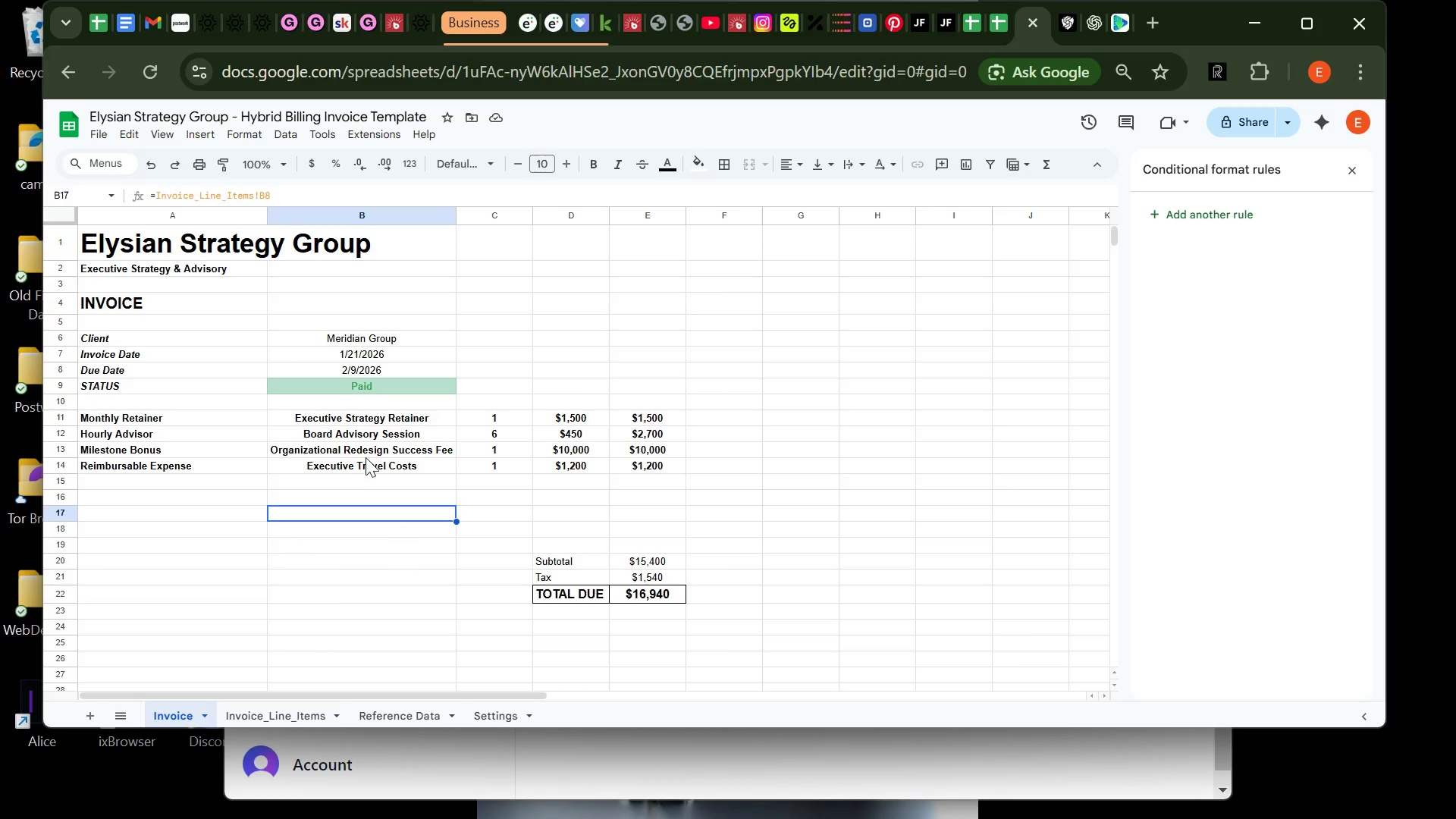 
wait(7.67)
 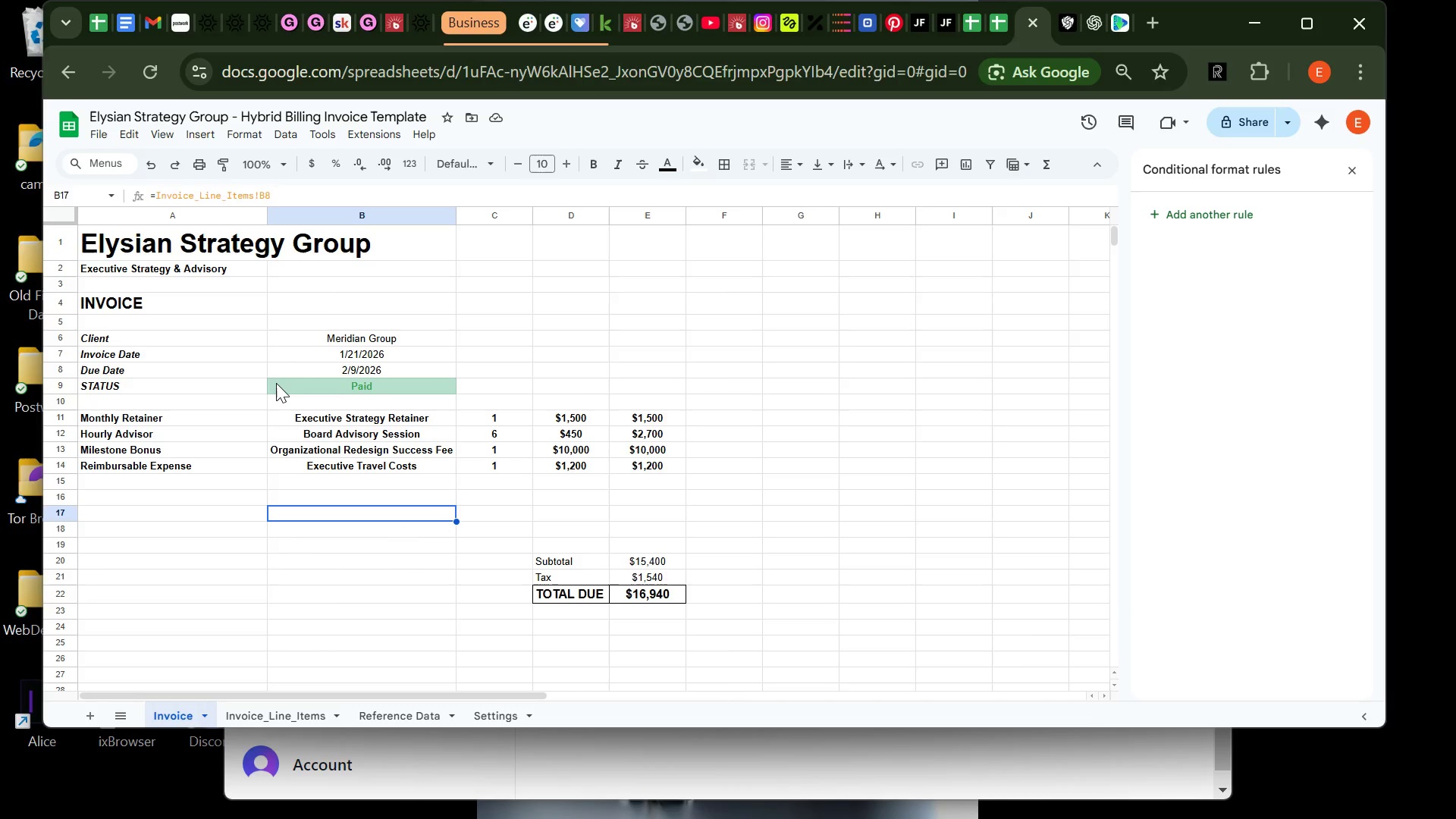 
left_click([219, 497])
 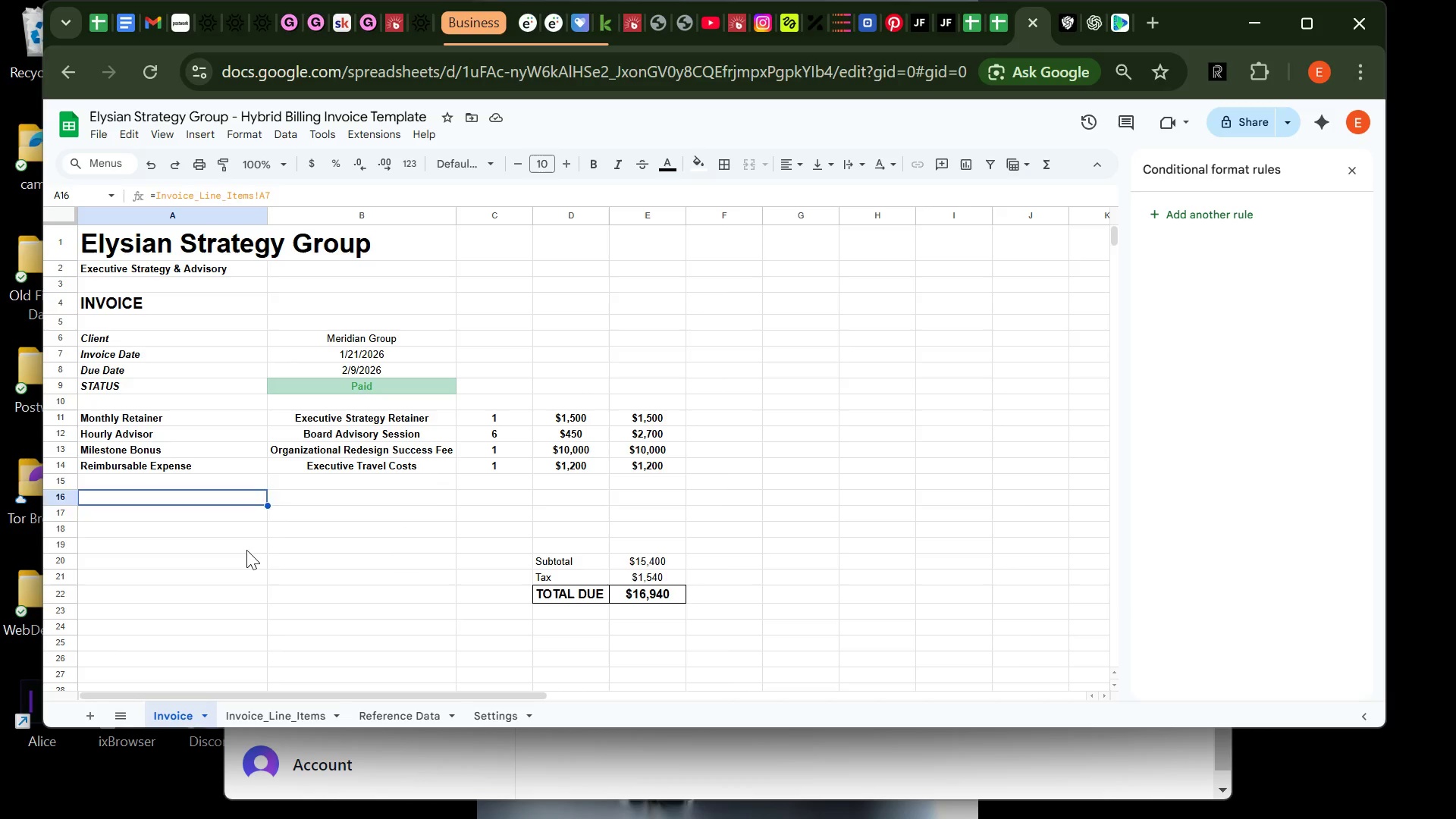 
left_click([246, 550])
 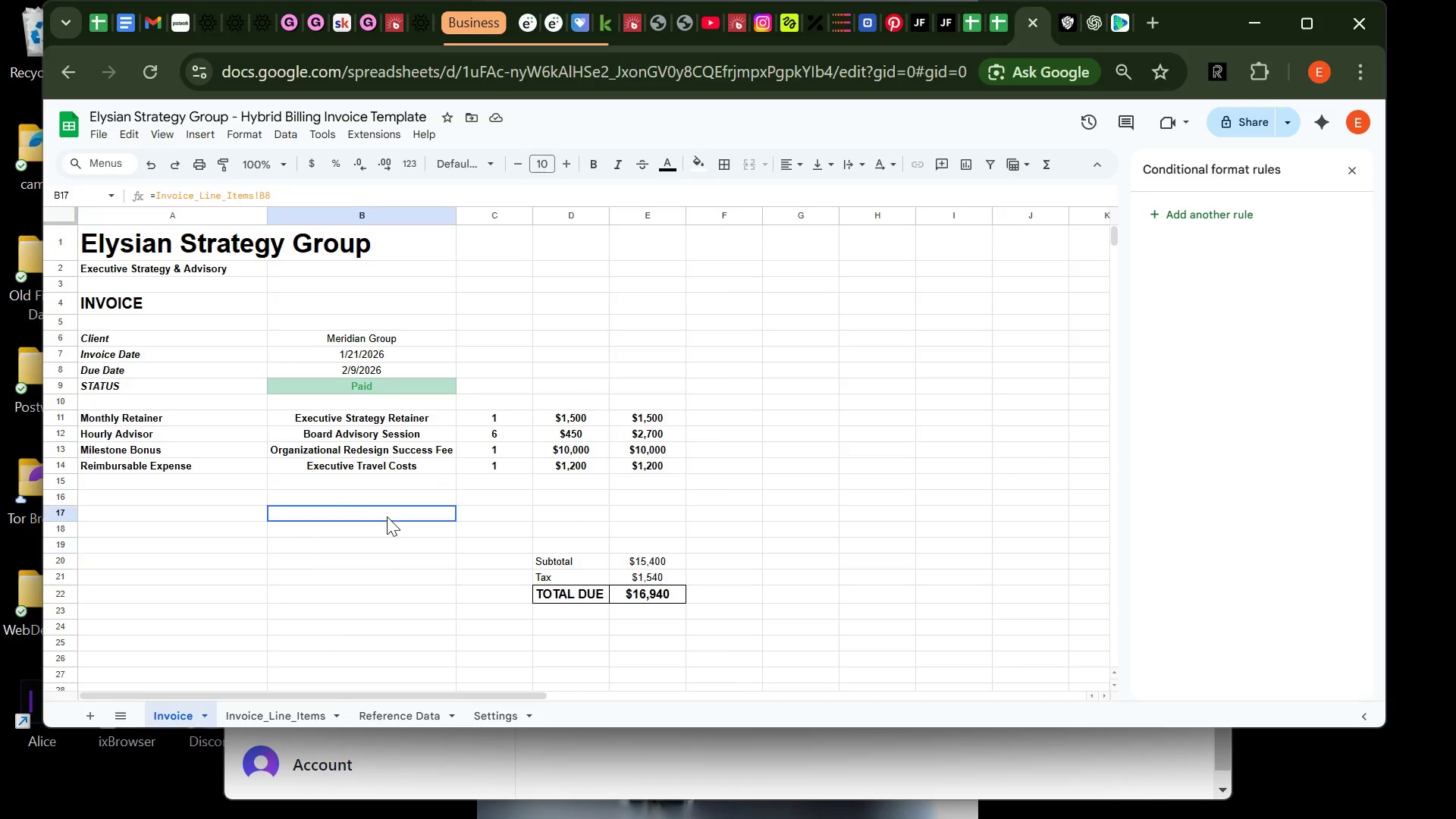 
left_click([387, 516])
 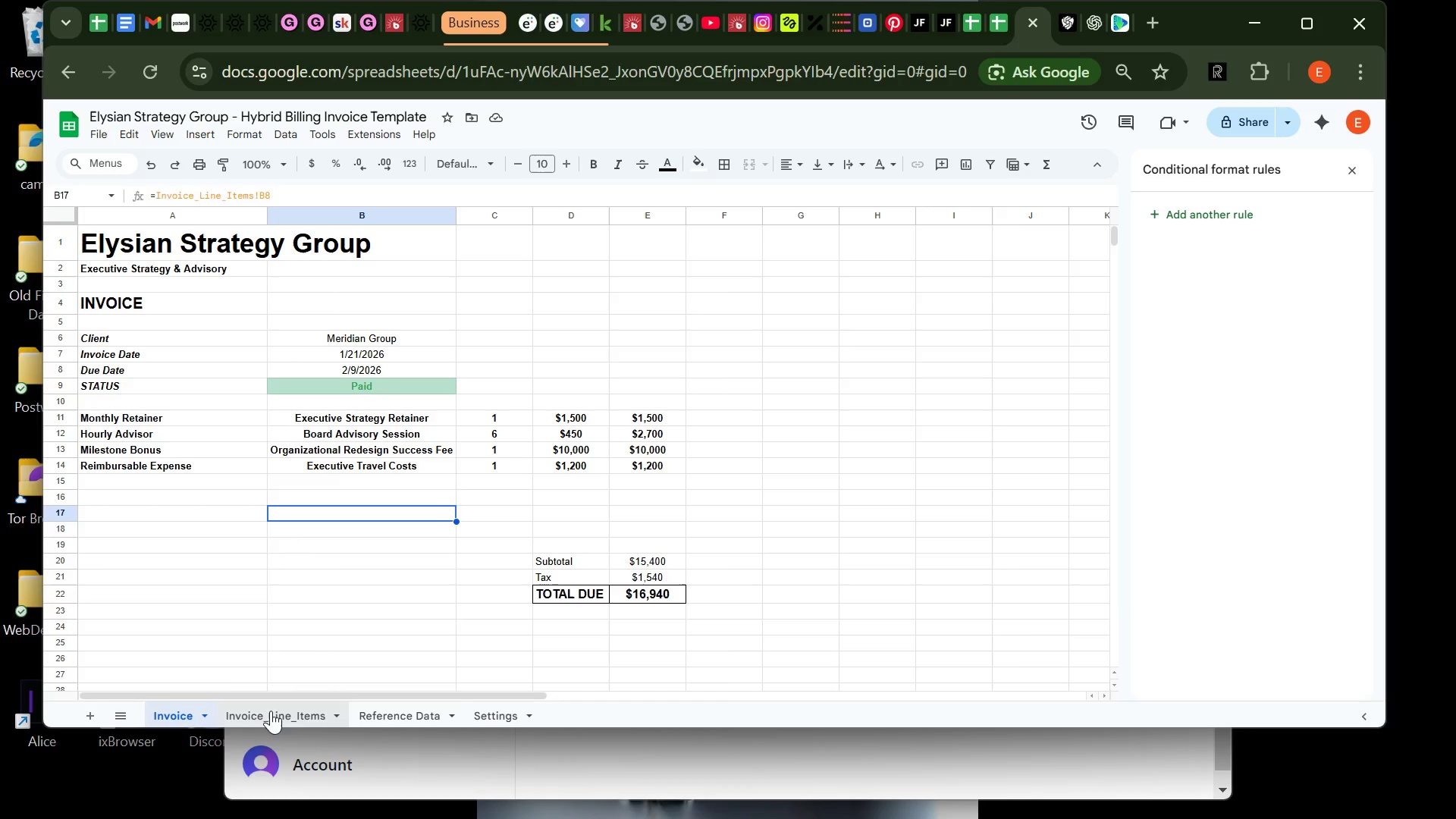 
left_click([271, 711])
 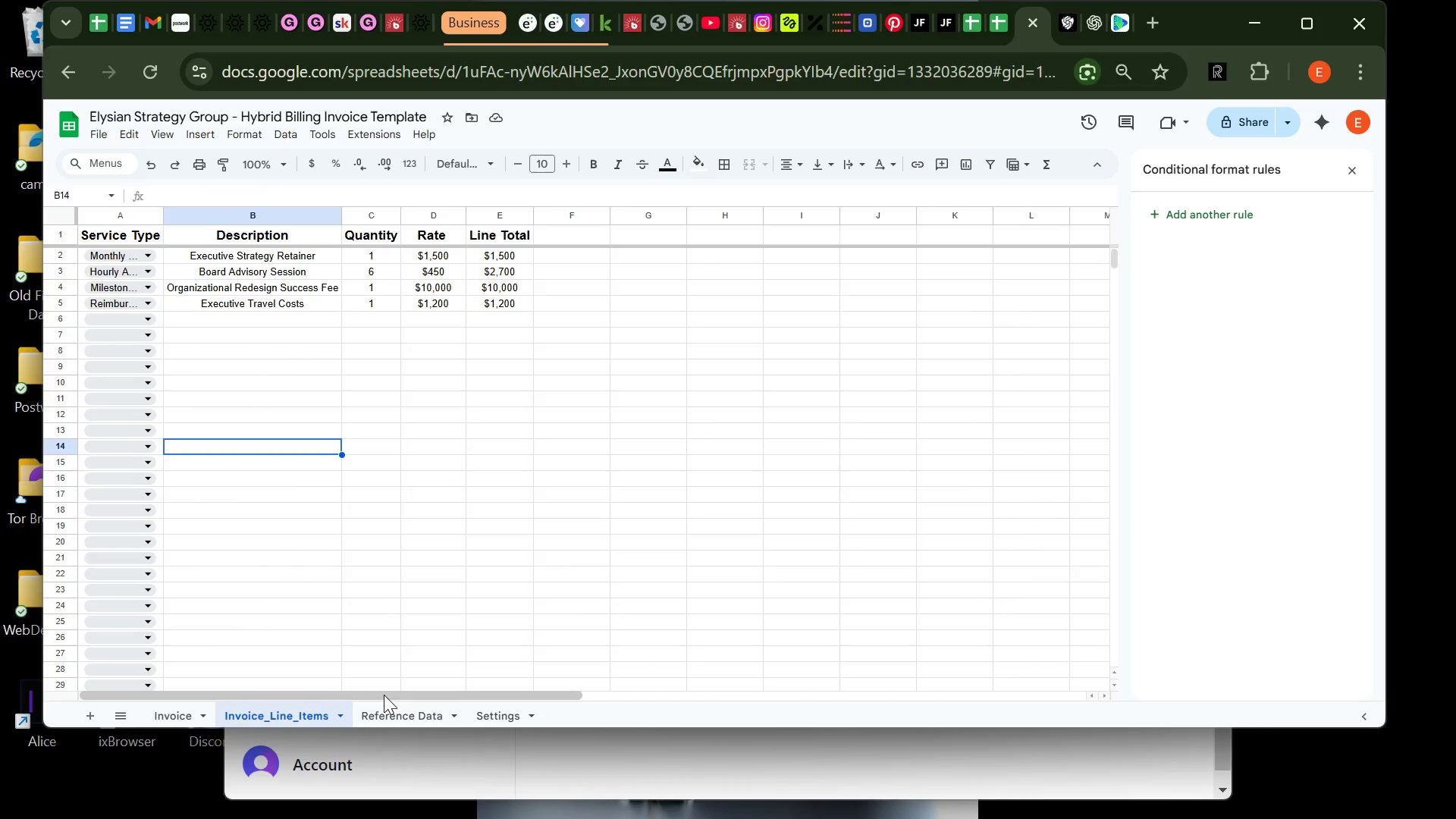 
left_click([381, 714])
 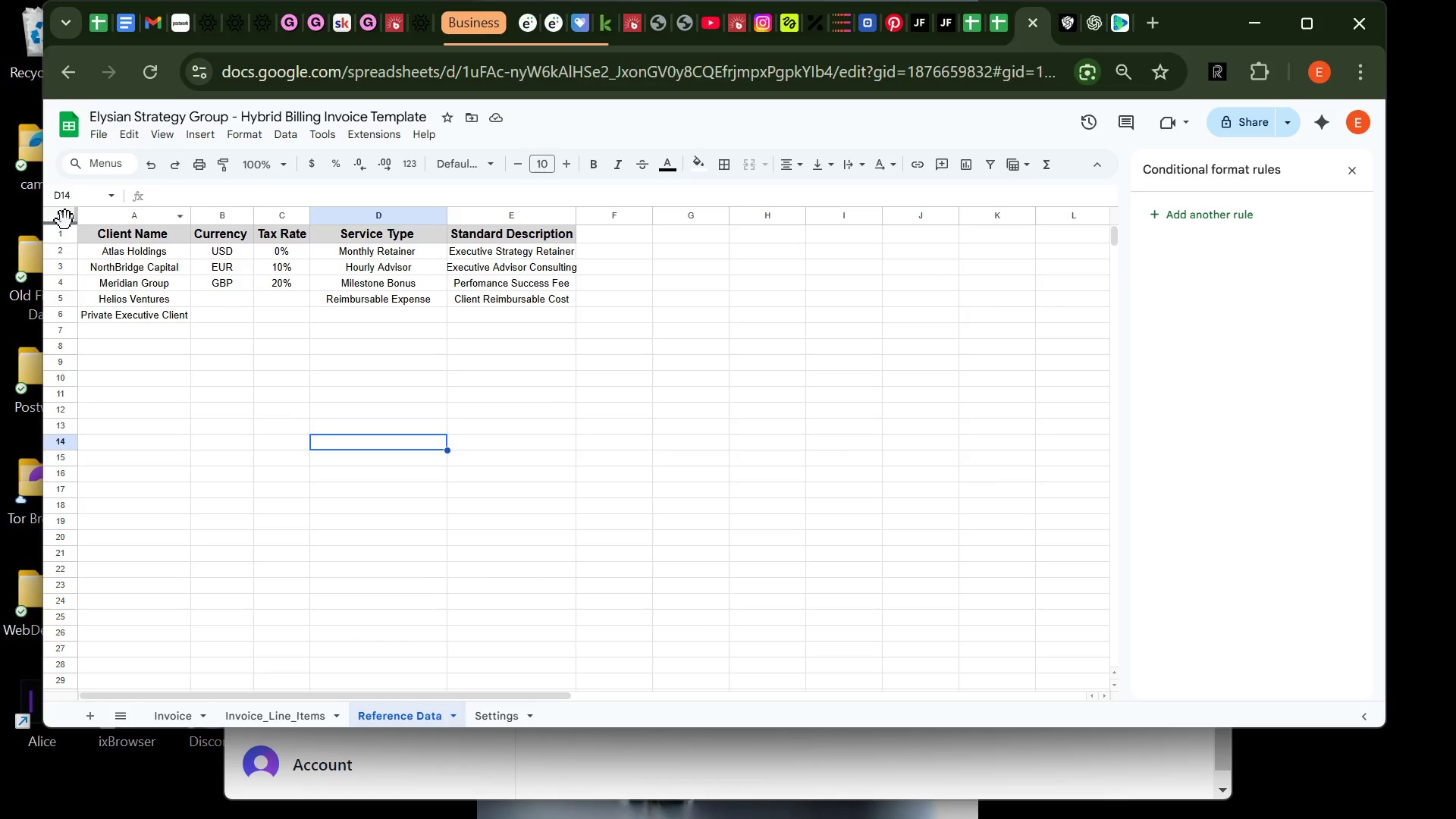 
wait(5.83)
 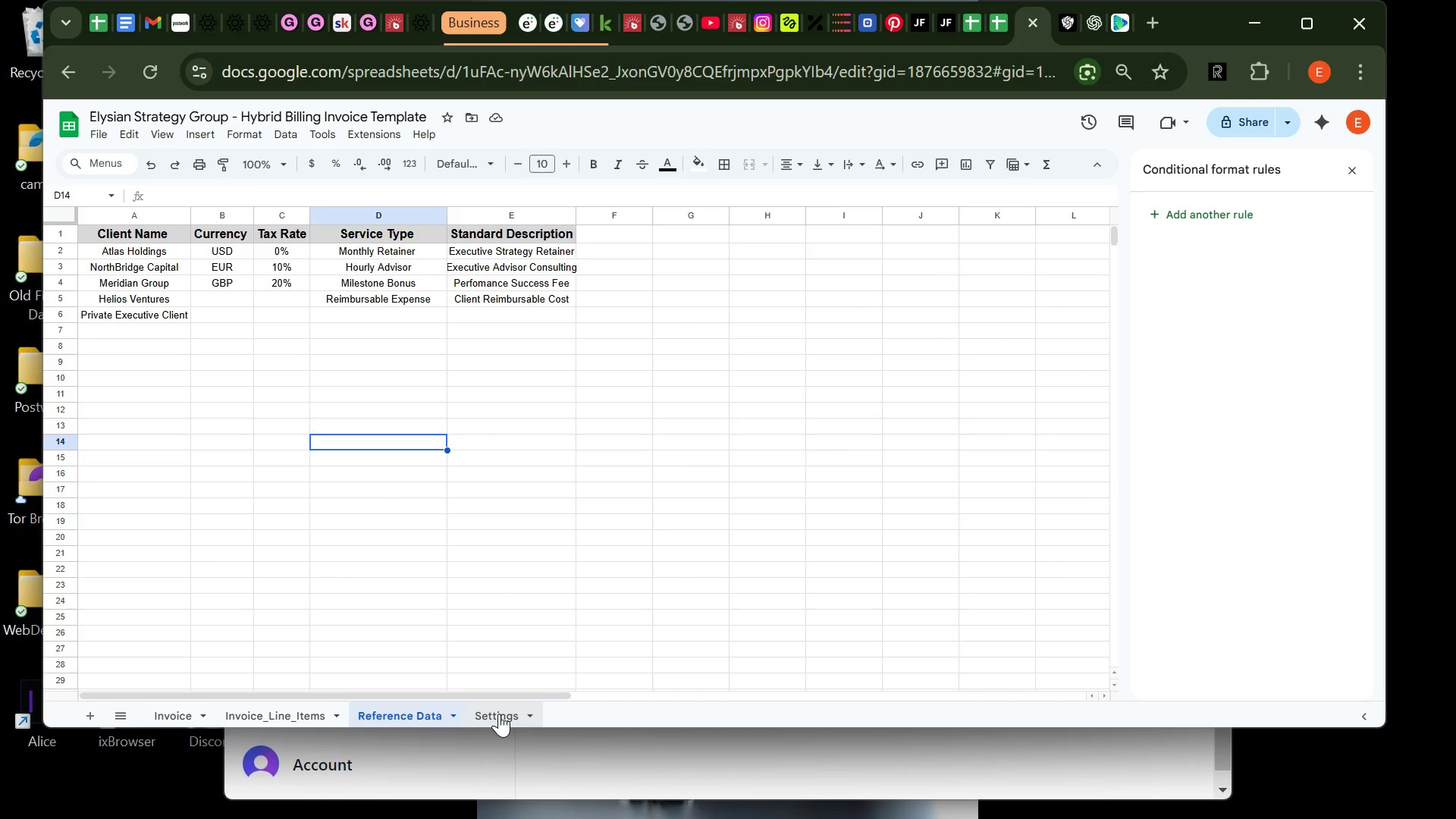 
left_click([58, 234])
 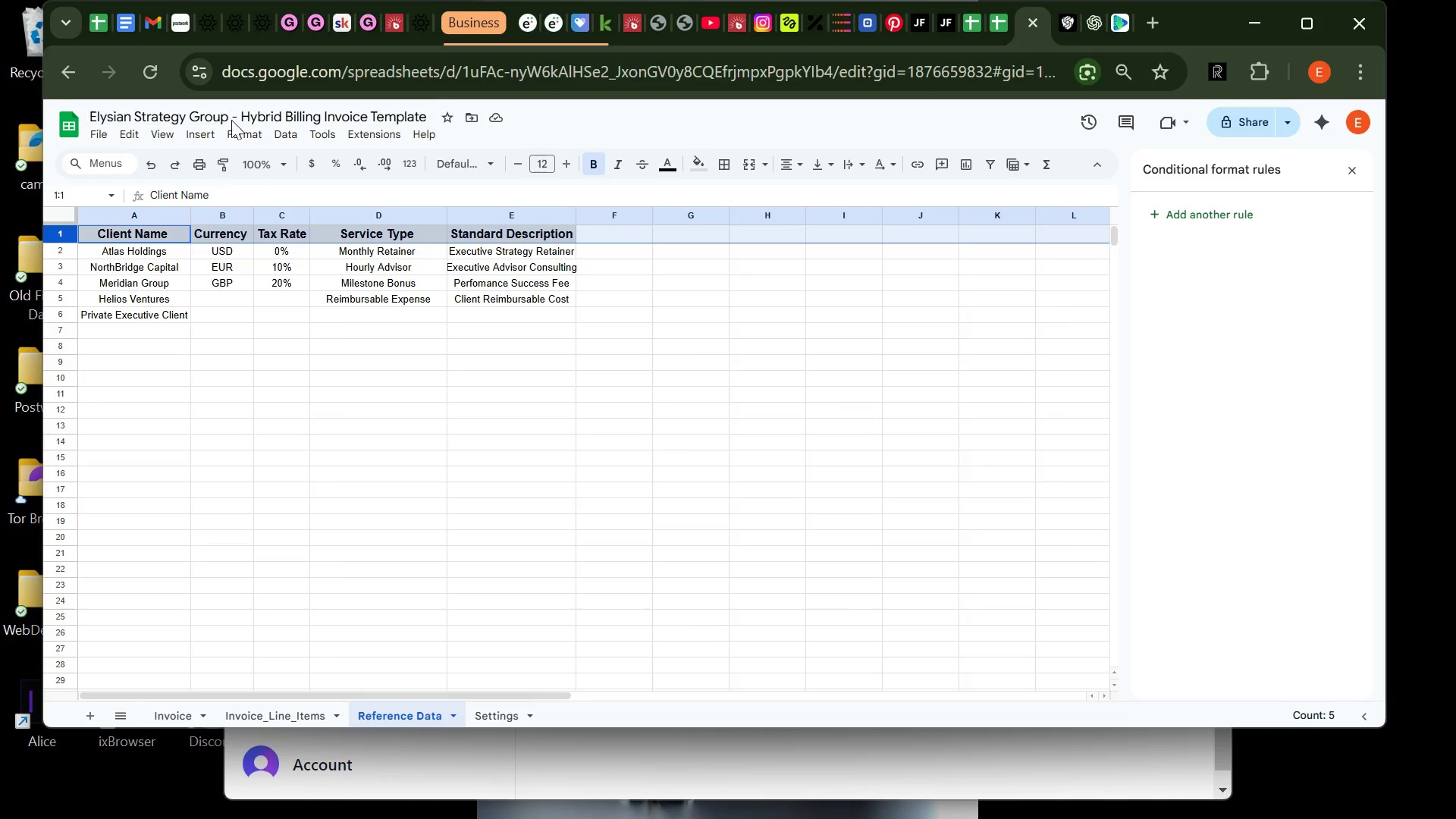 
left_click([232, 127])
 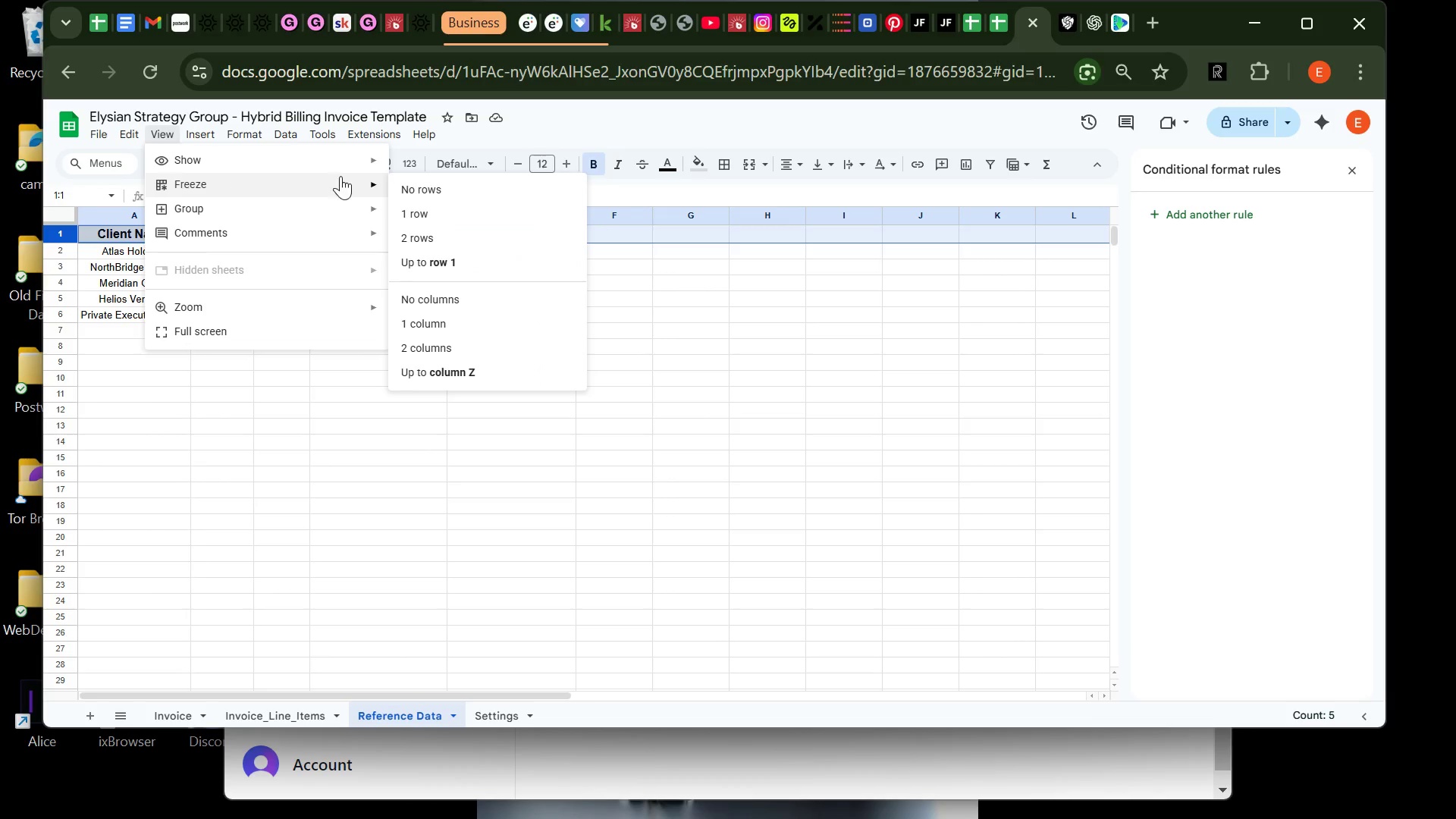 
left_click([431, 216])
 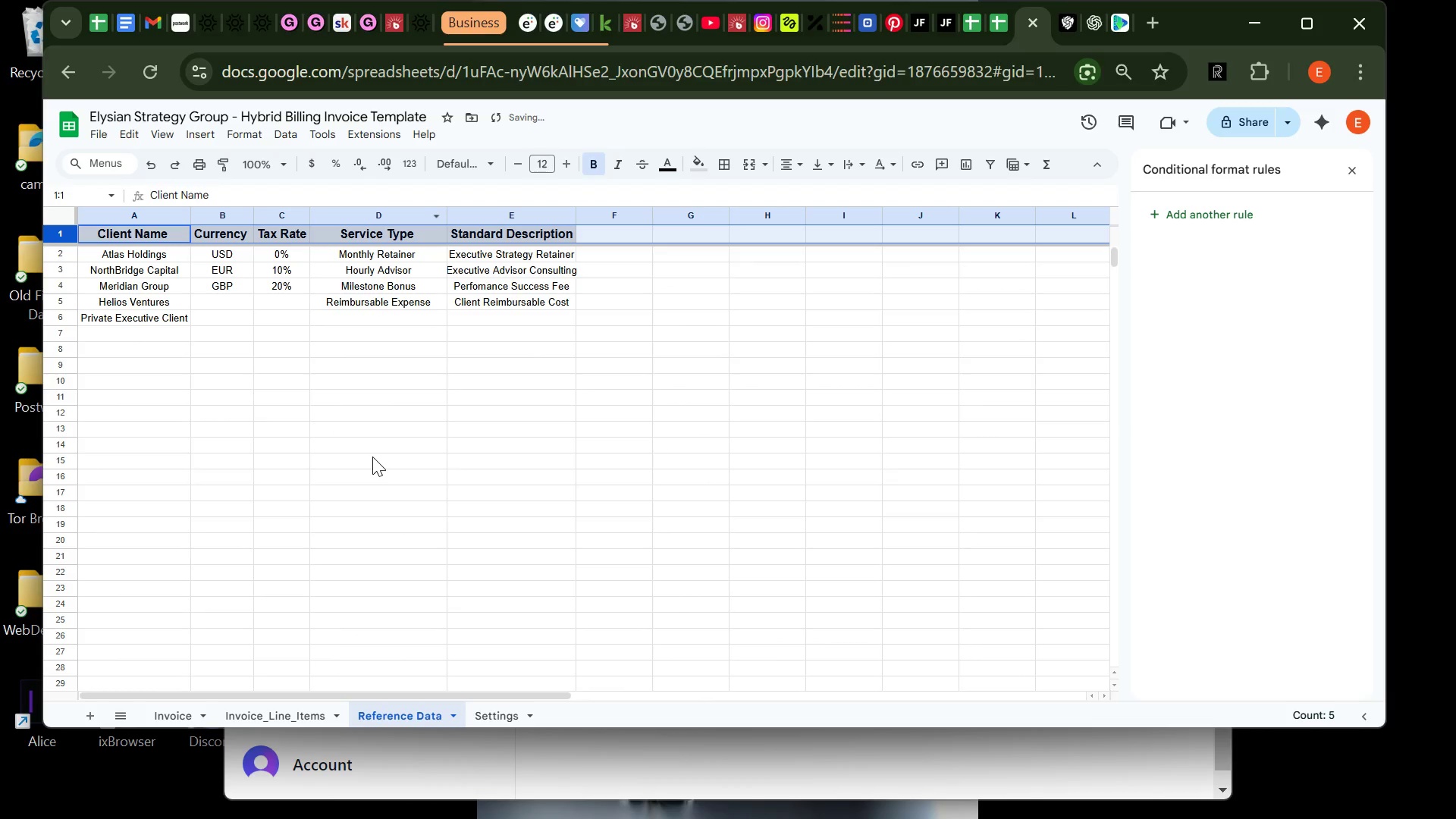 
left_click([372, 457])
 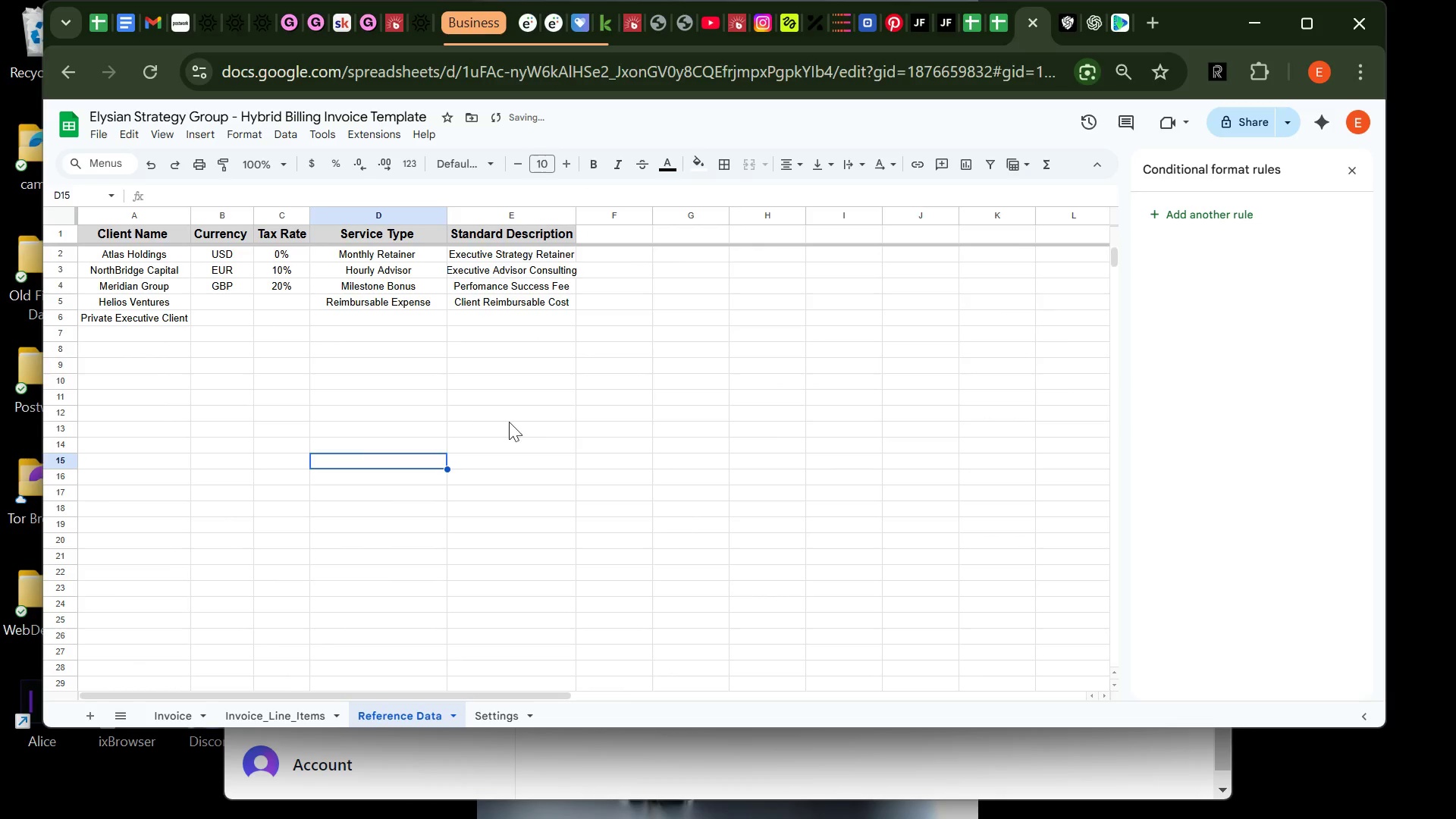 
left_click([548, 424])
 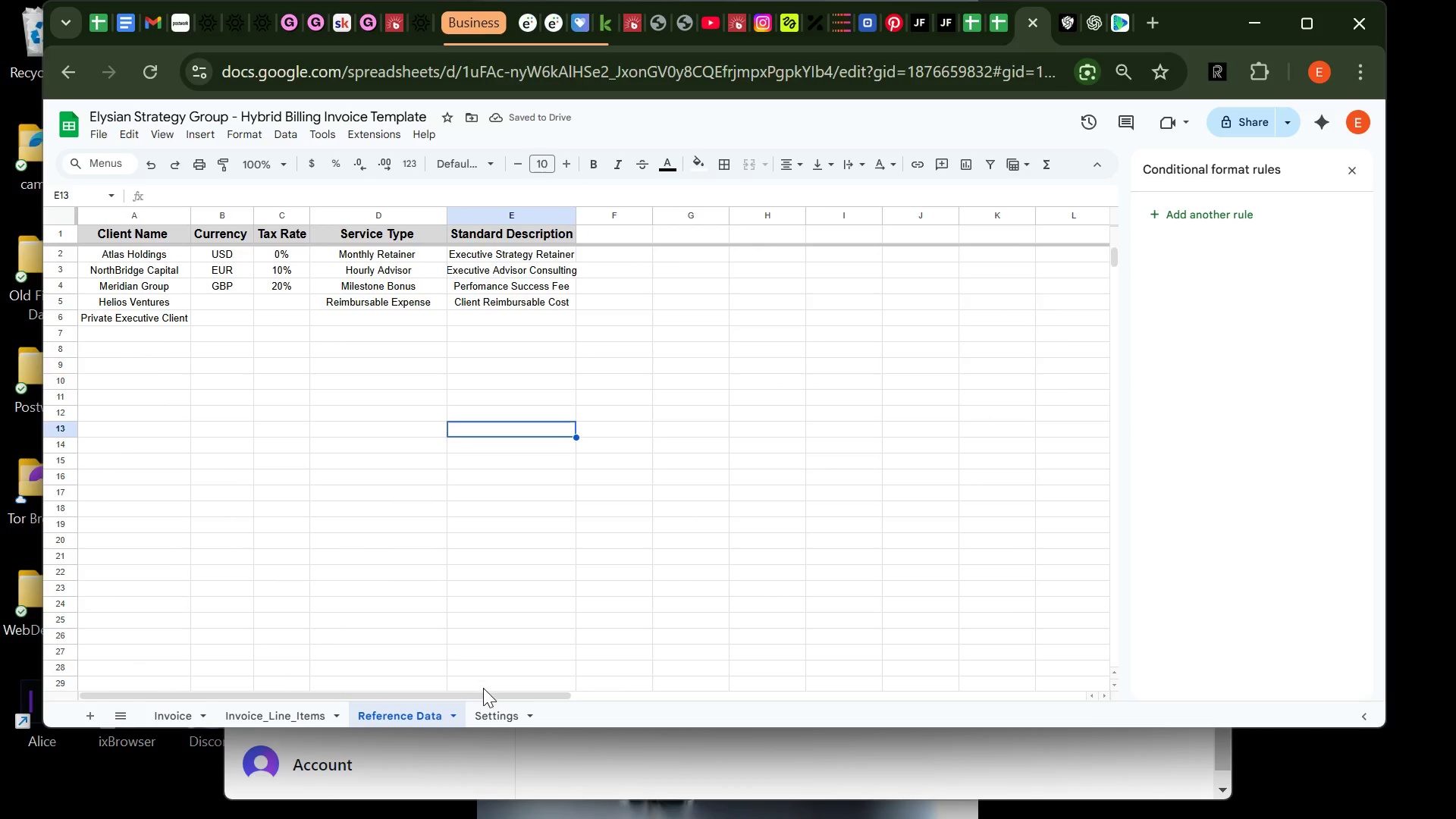 
left_click([493, 693])
 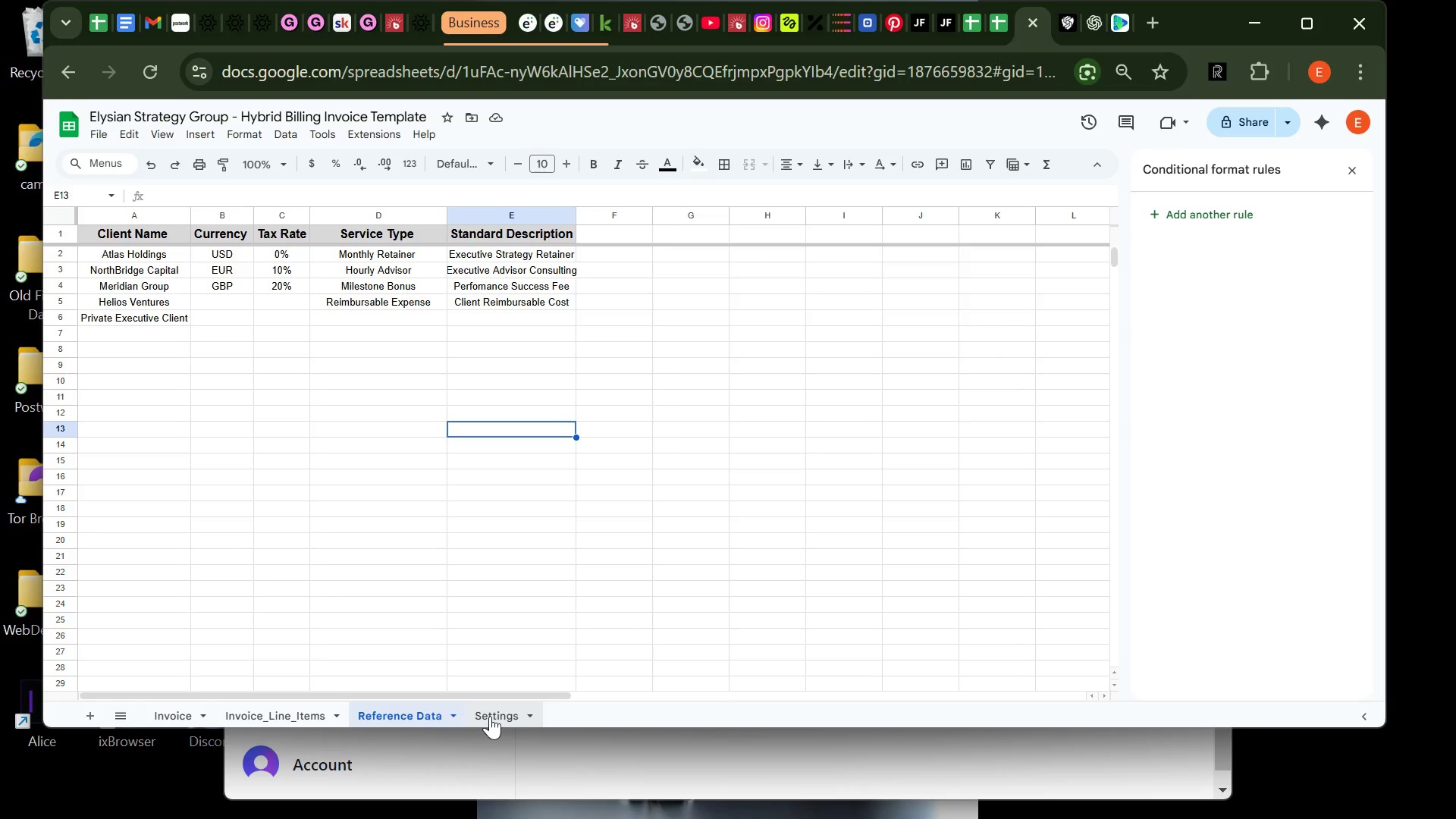 
left_click([490, 716])
 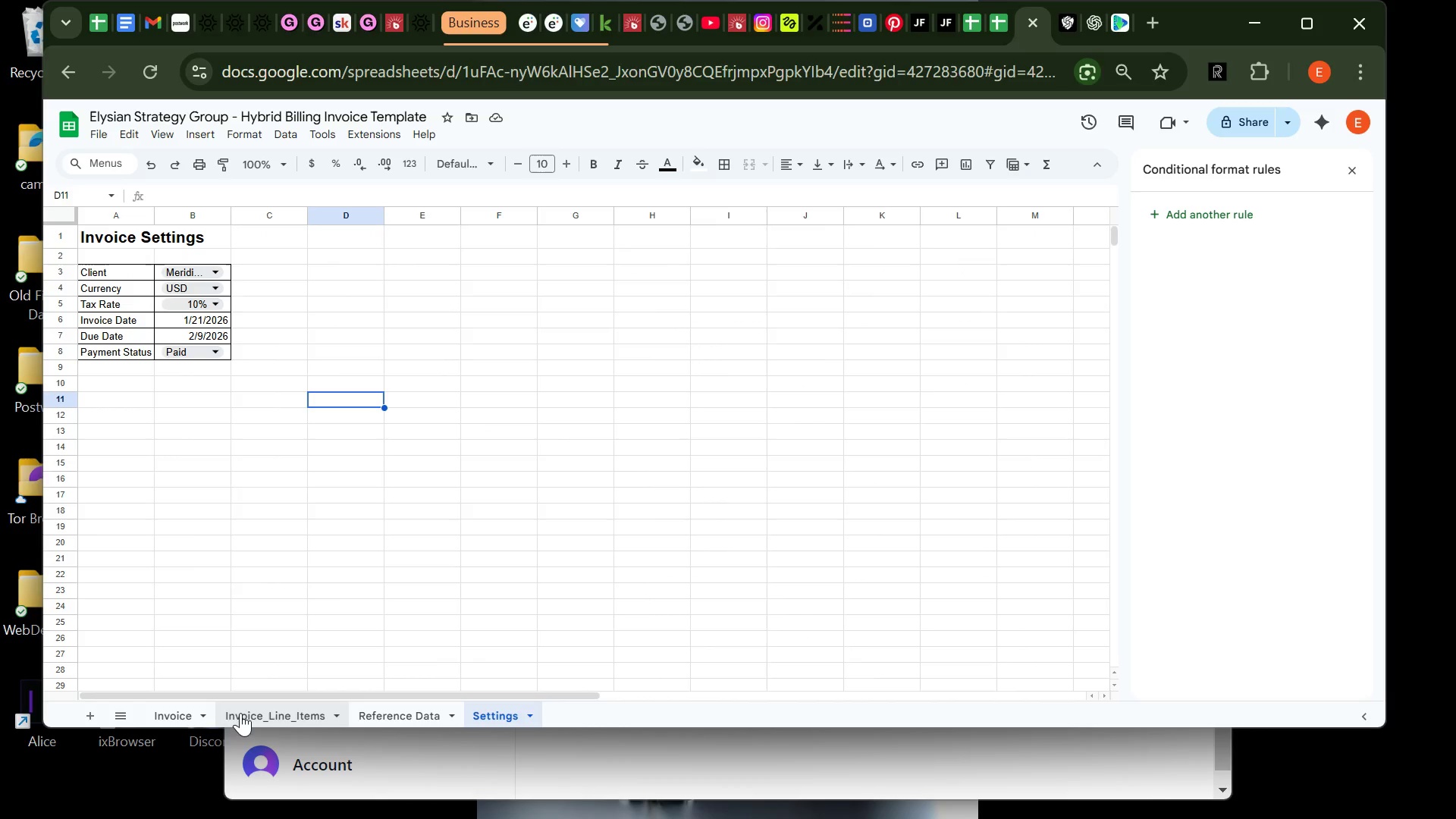 
left_click([190, 713])
 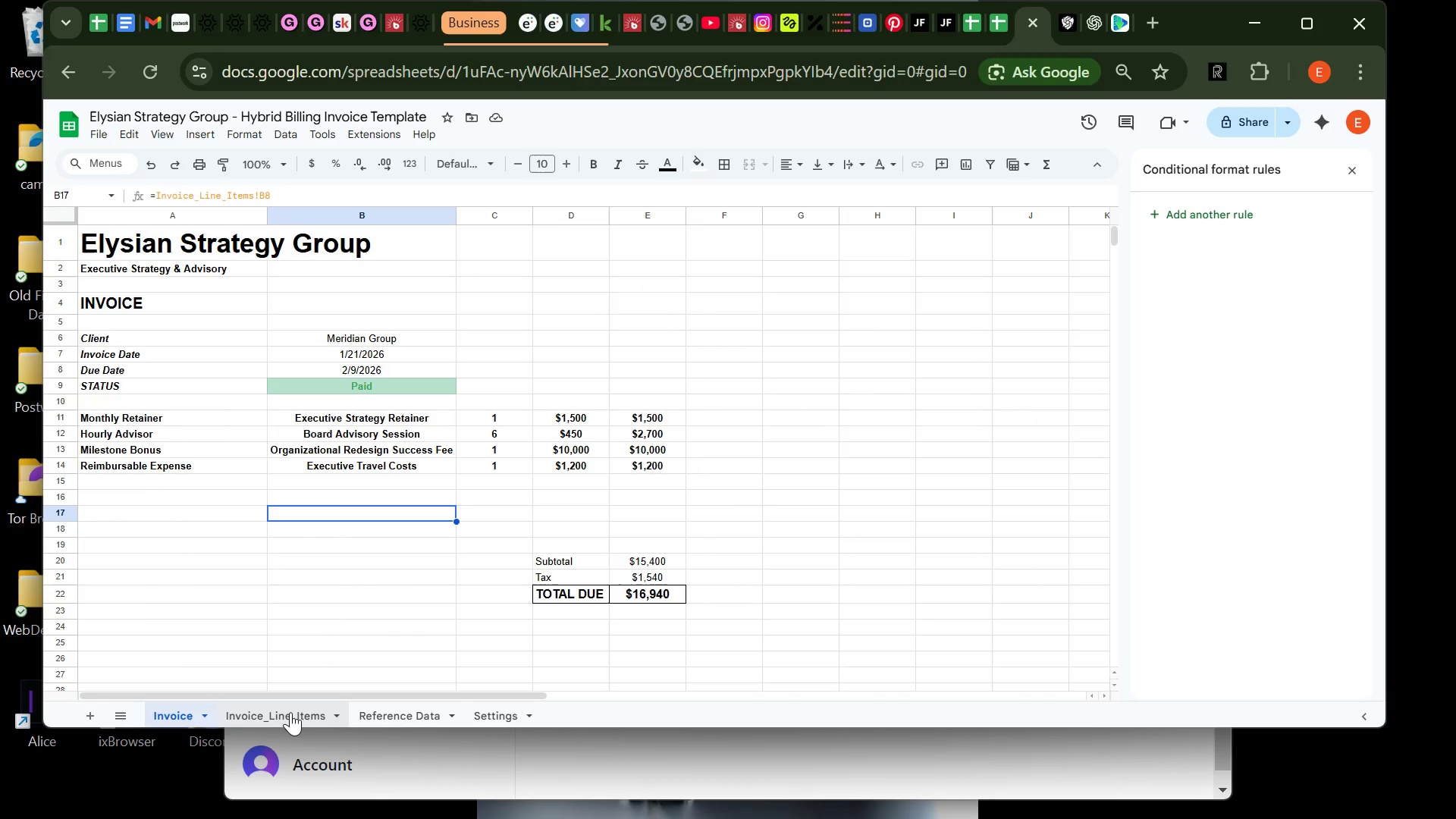 
wait(108.05)
 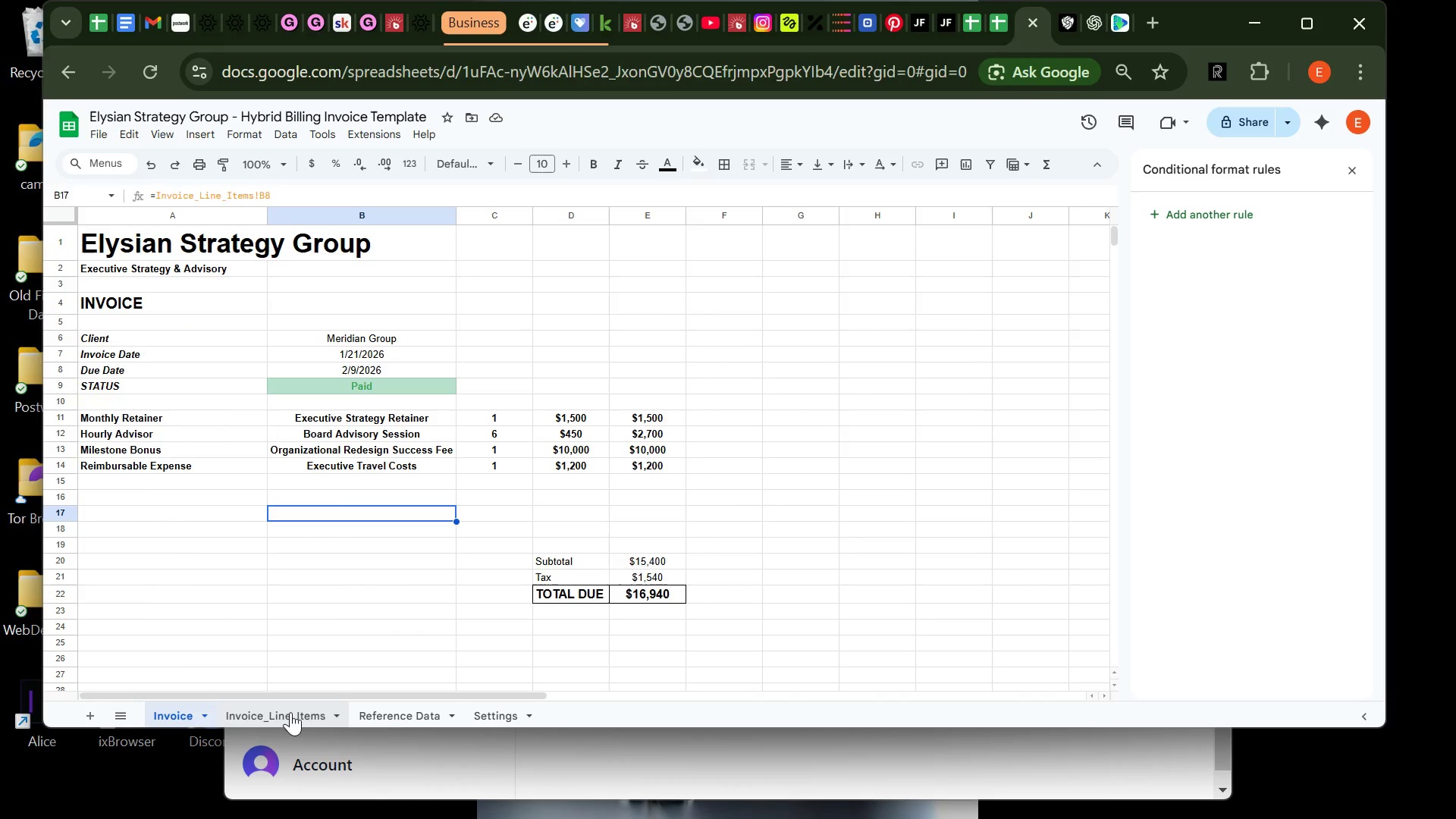 
left_click([556, 768])